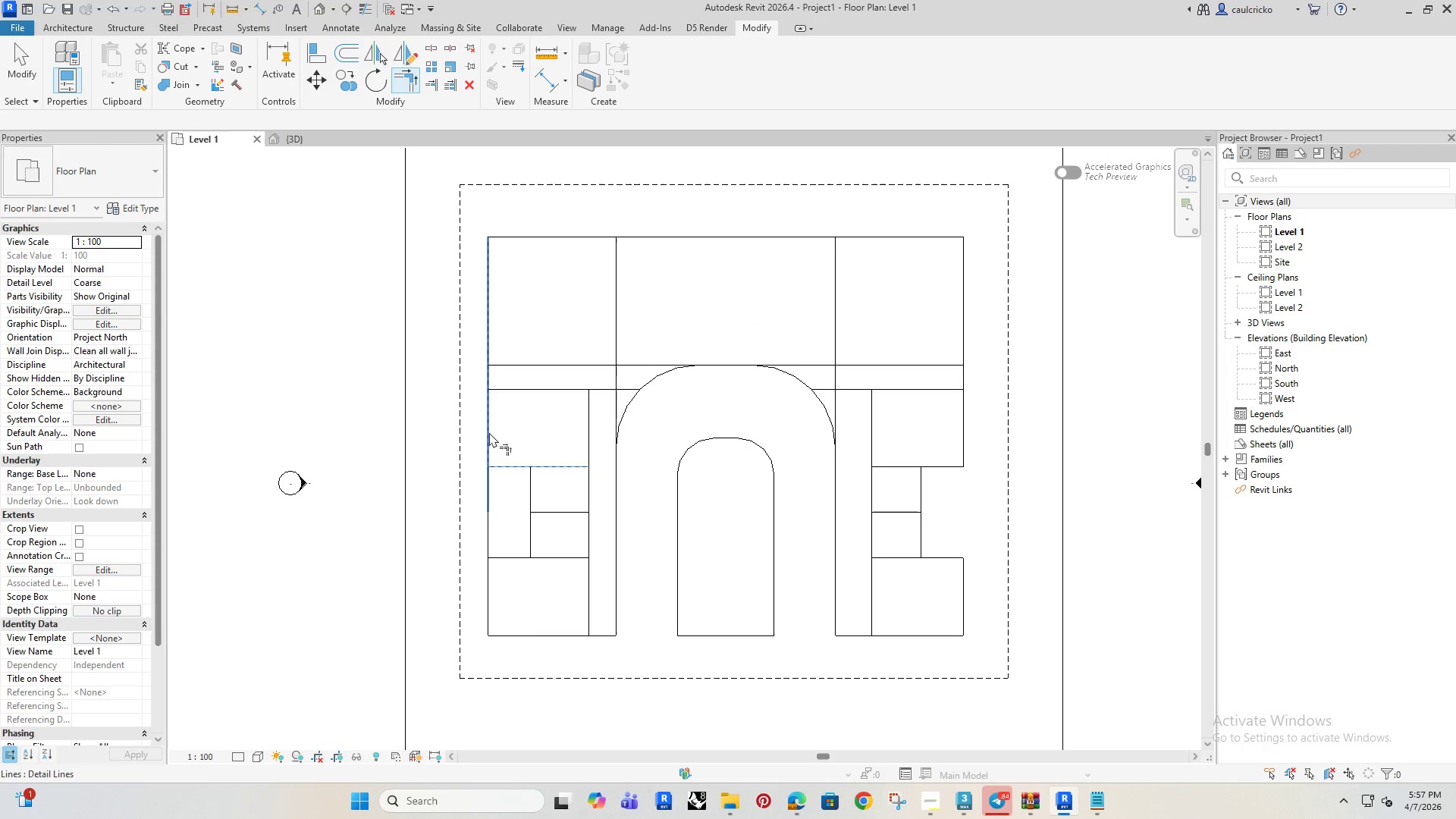 
left_click([489, 432])
 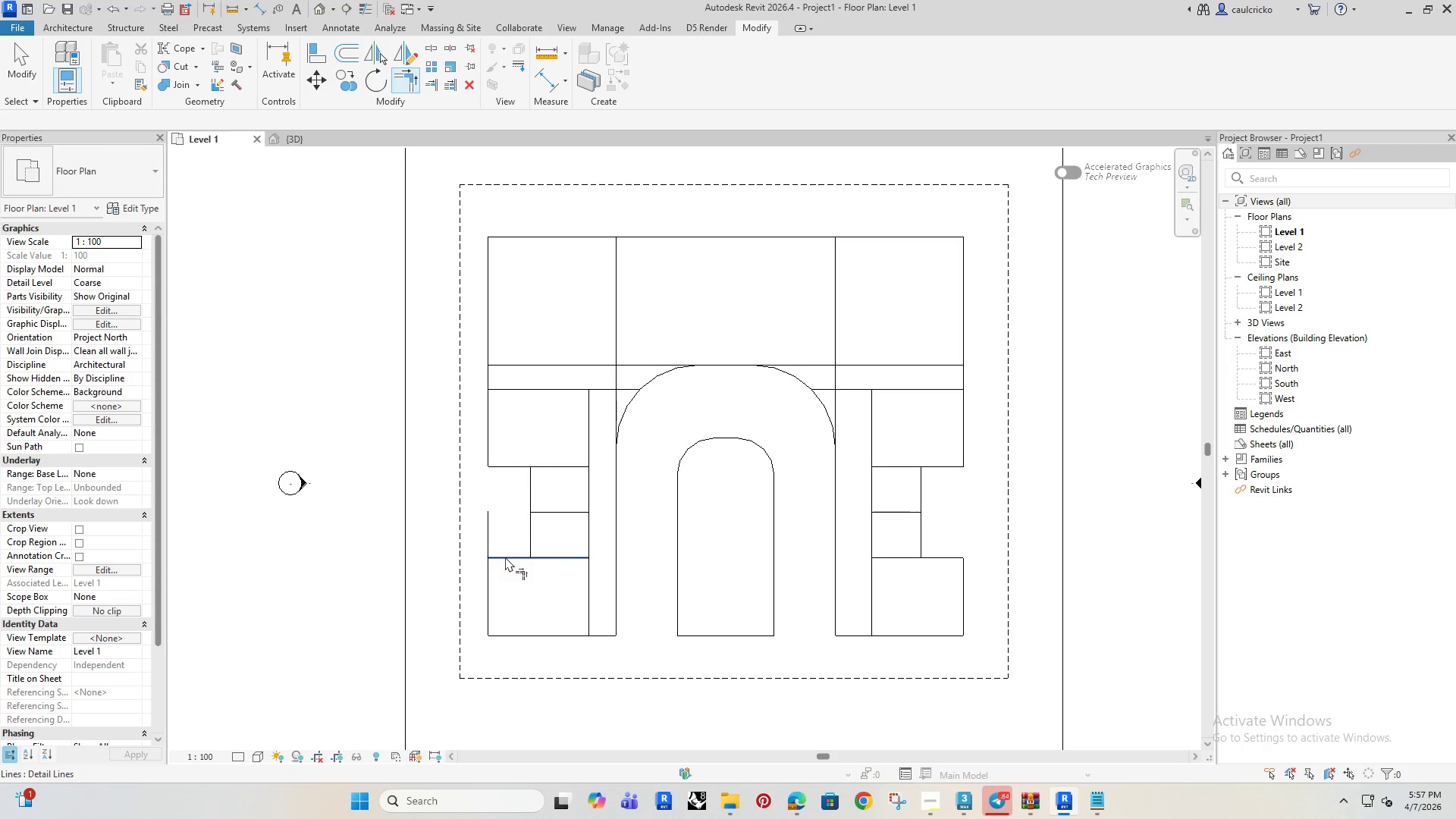 
left_click([506, 557])
 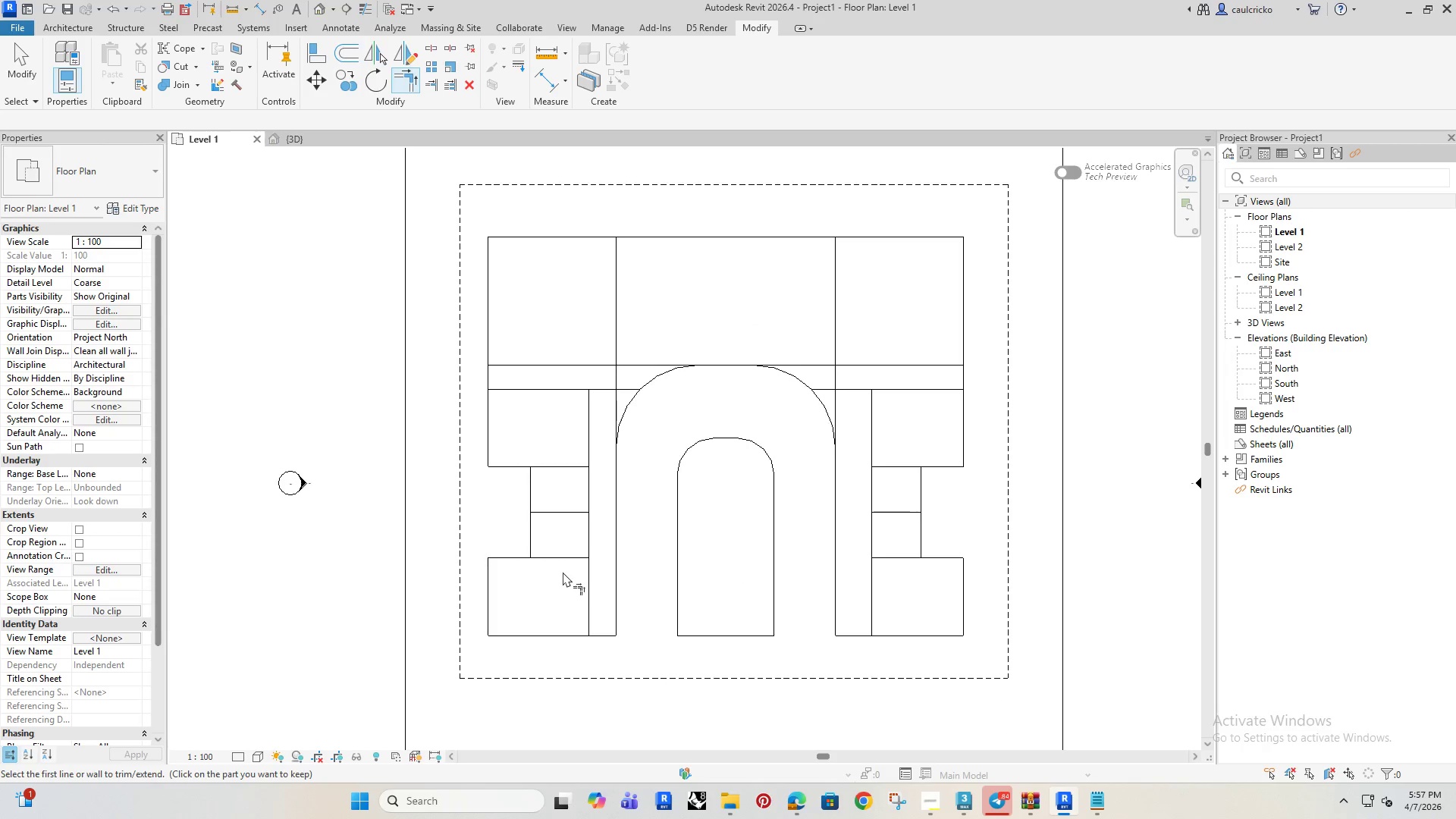 
key(Escape)
 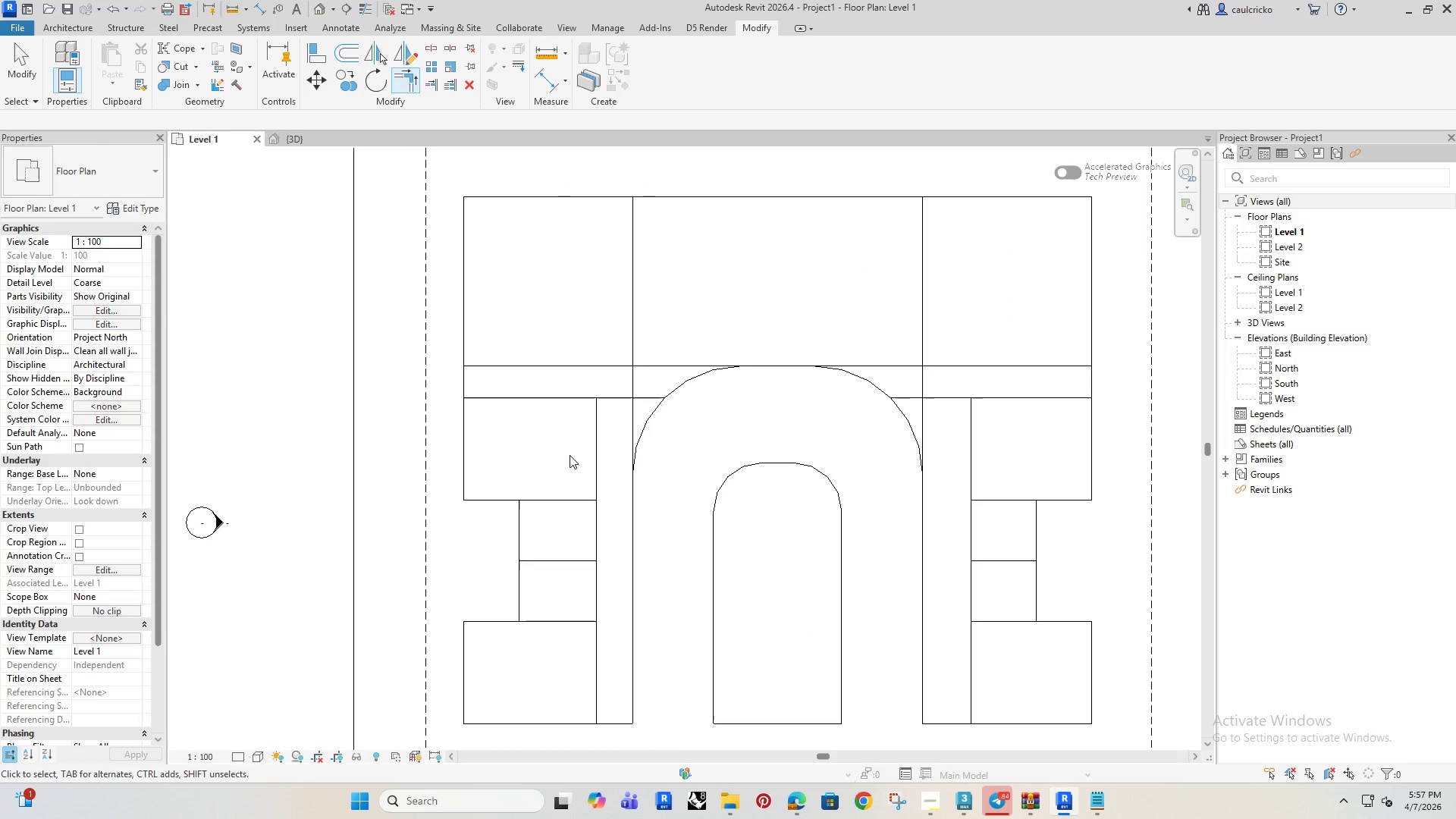 
key(Escape)
 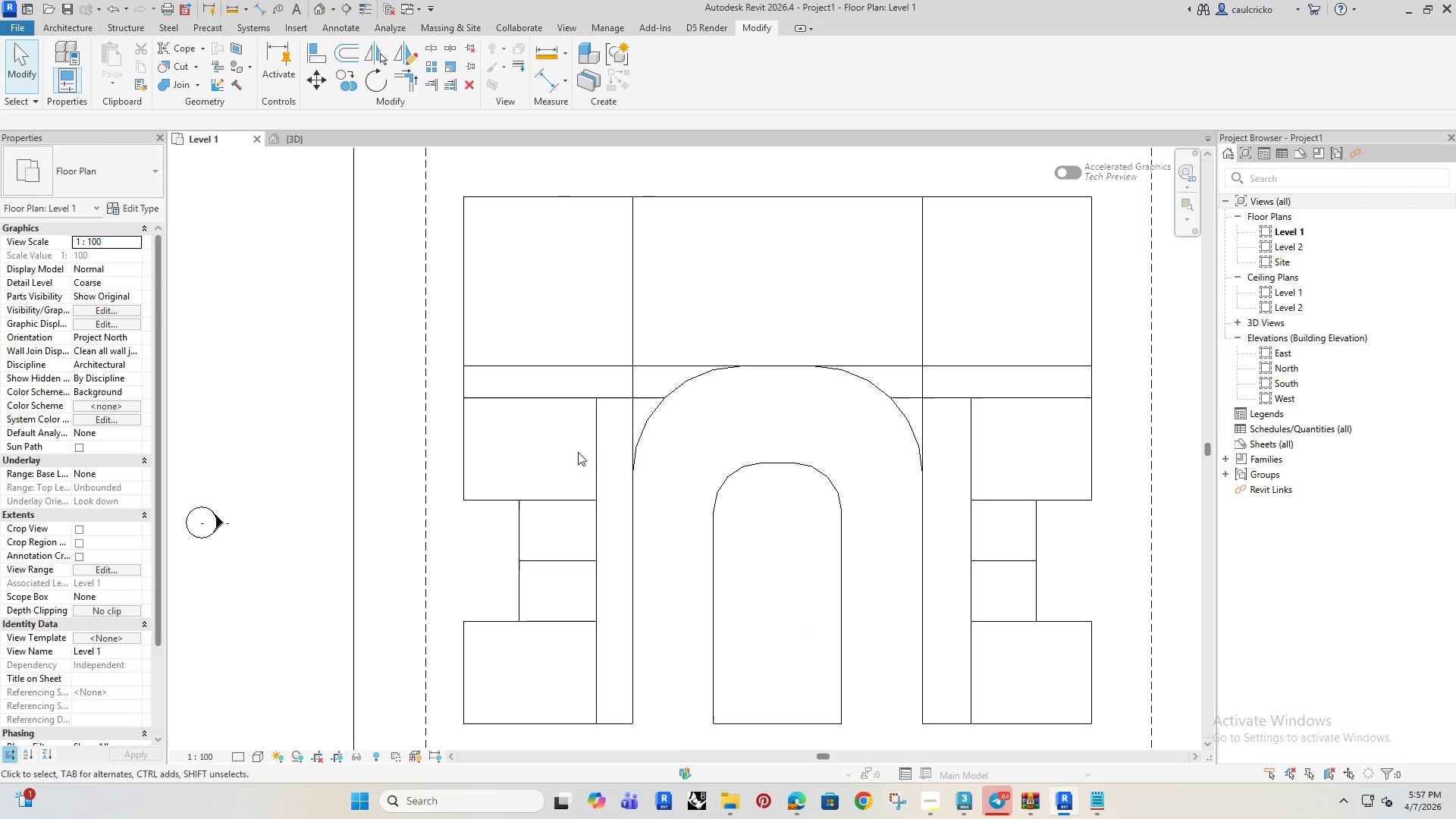 
scroll: coordinate [572, 457], scroll_direction: up, amount: 2.0
 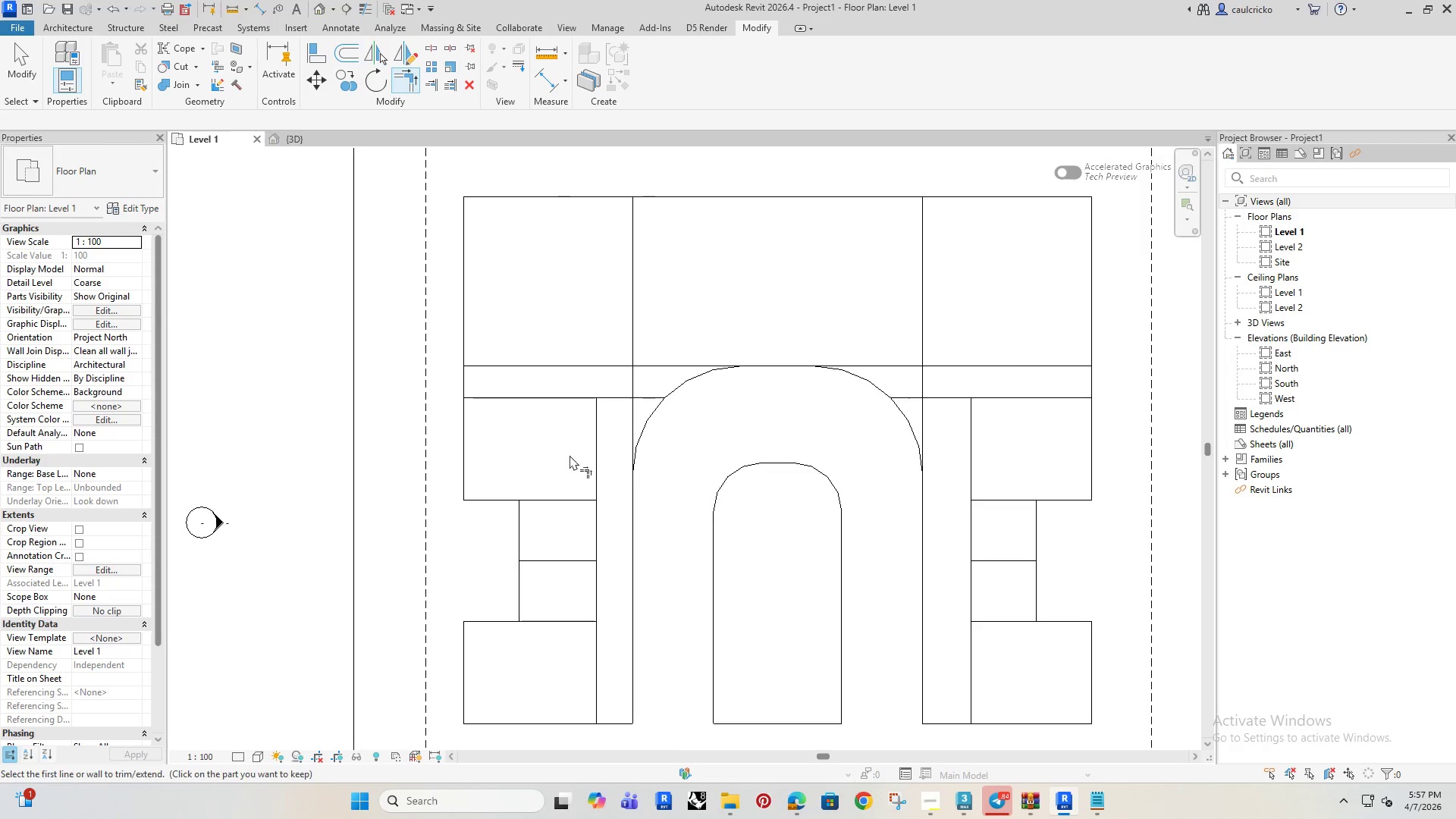 
key(Escape)
 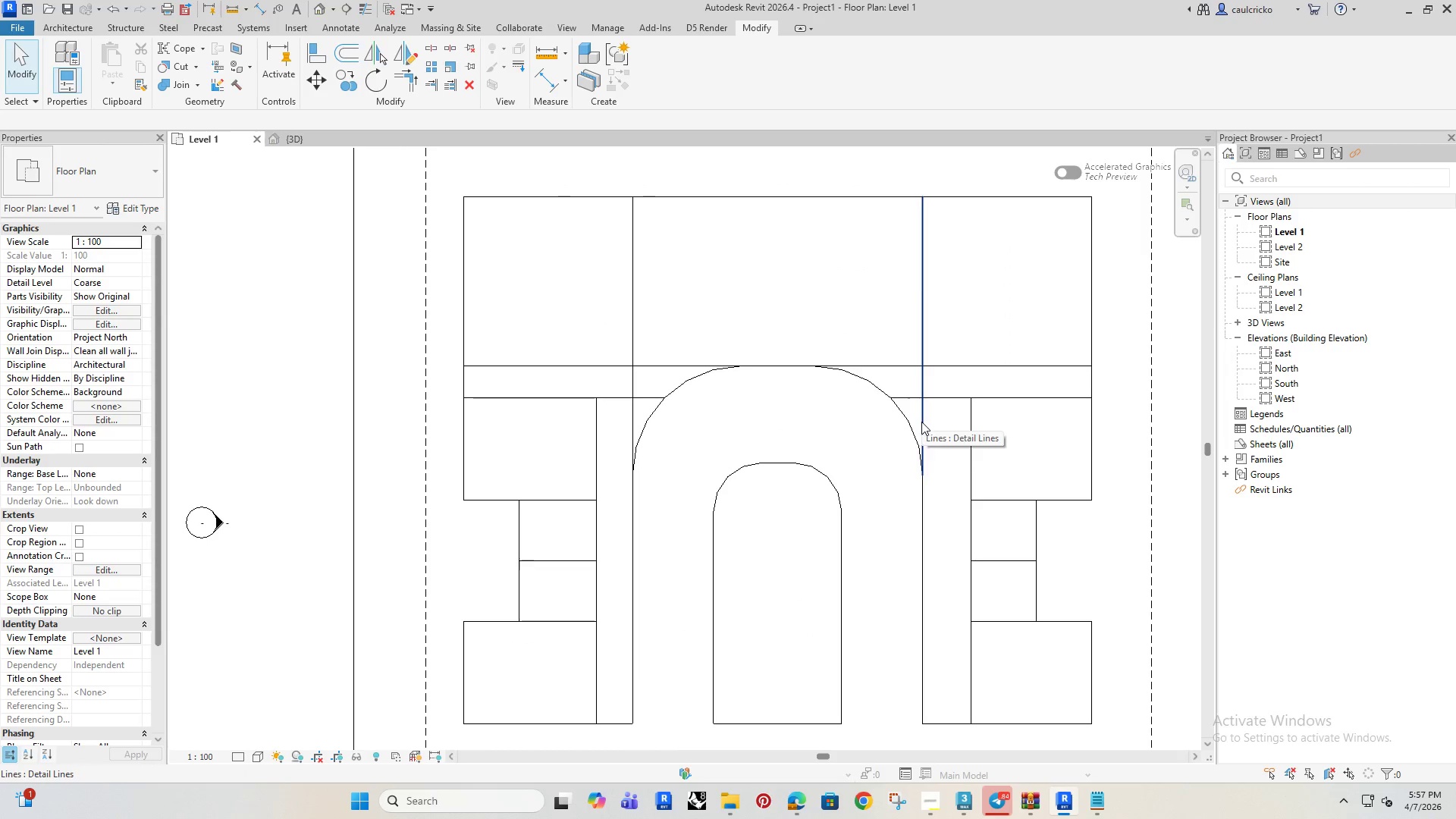 
wait(5.11)
 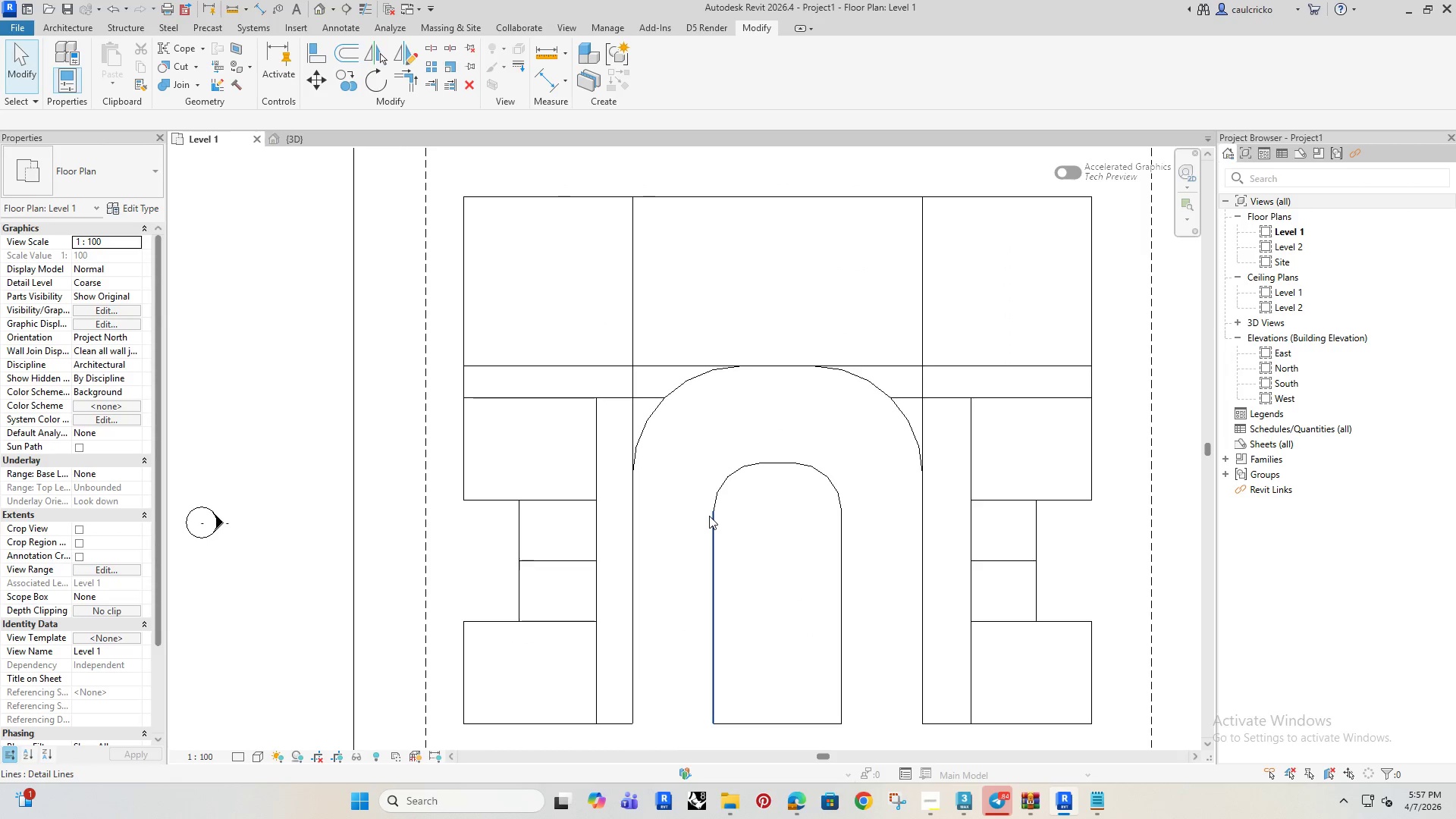 
left_click([910, 396])
 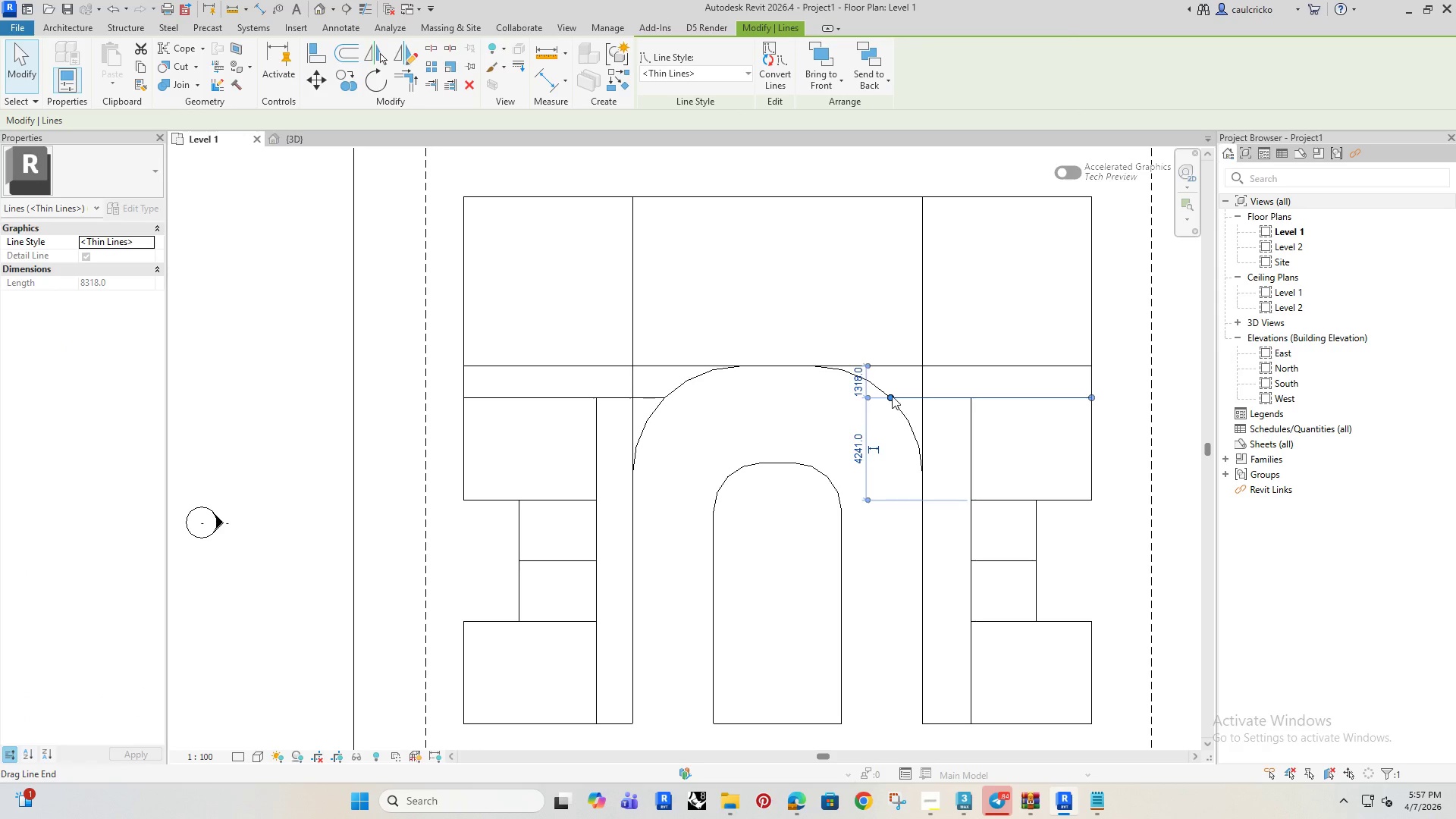 
left_click_drag(start_coordinate=[891, 395], to_coordinate=[921, 394])
 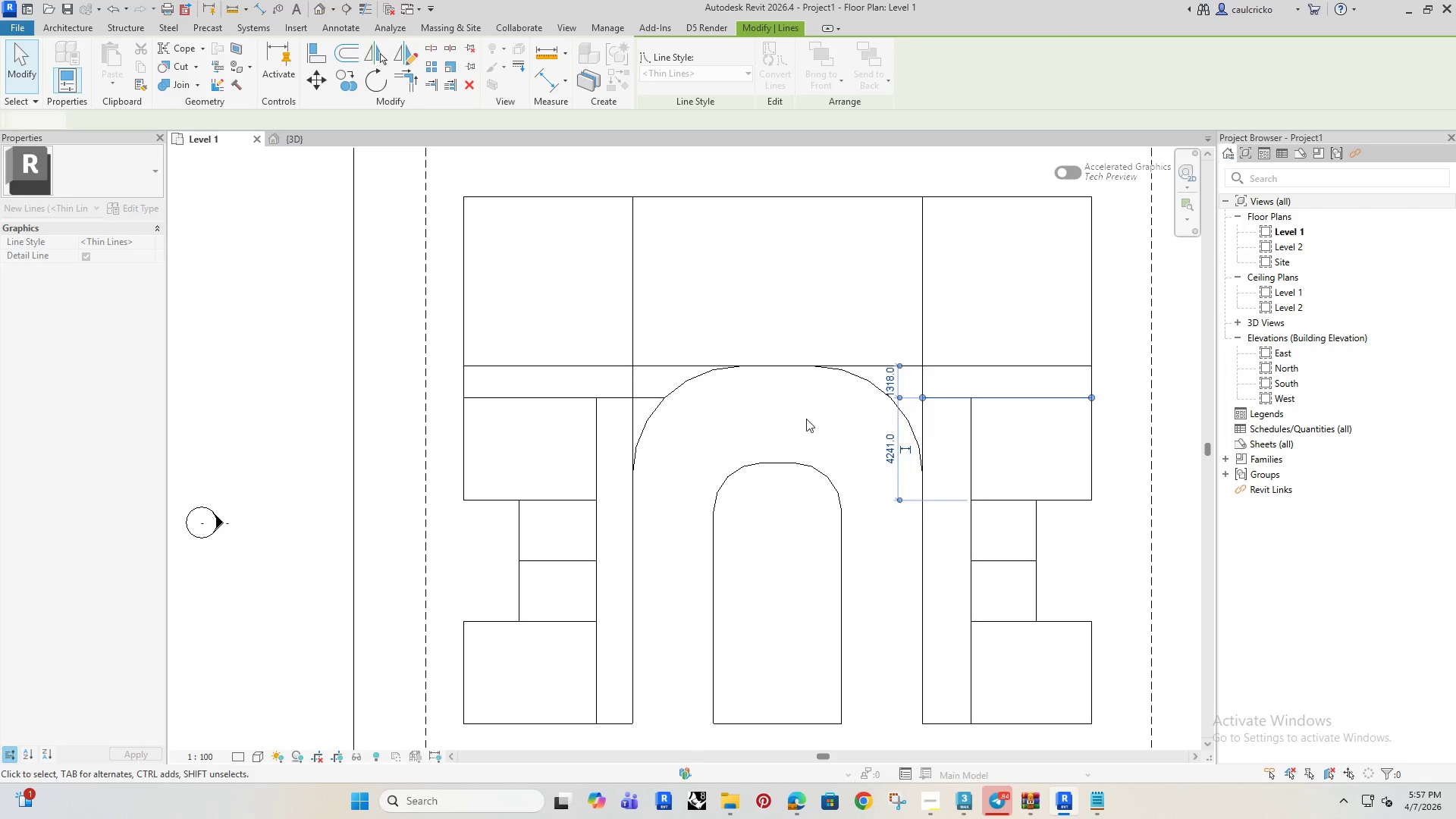 
left_click([799, 425])
 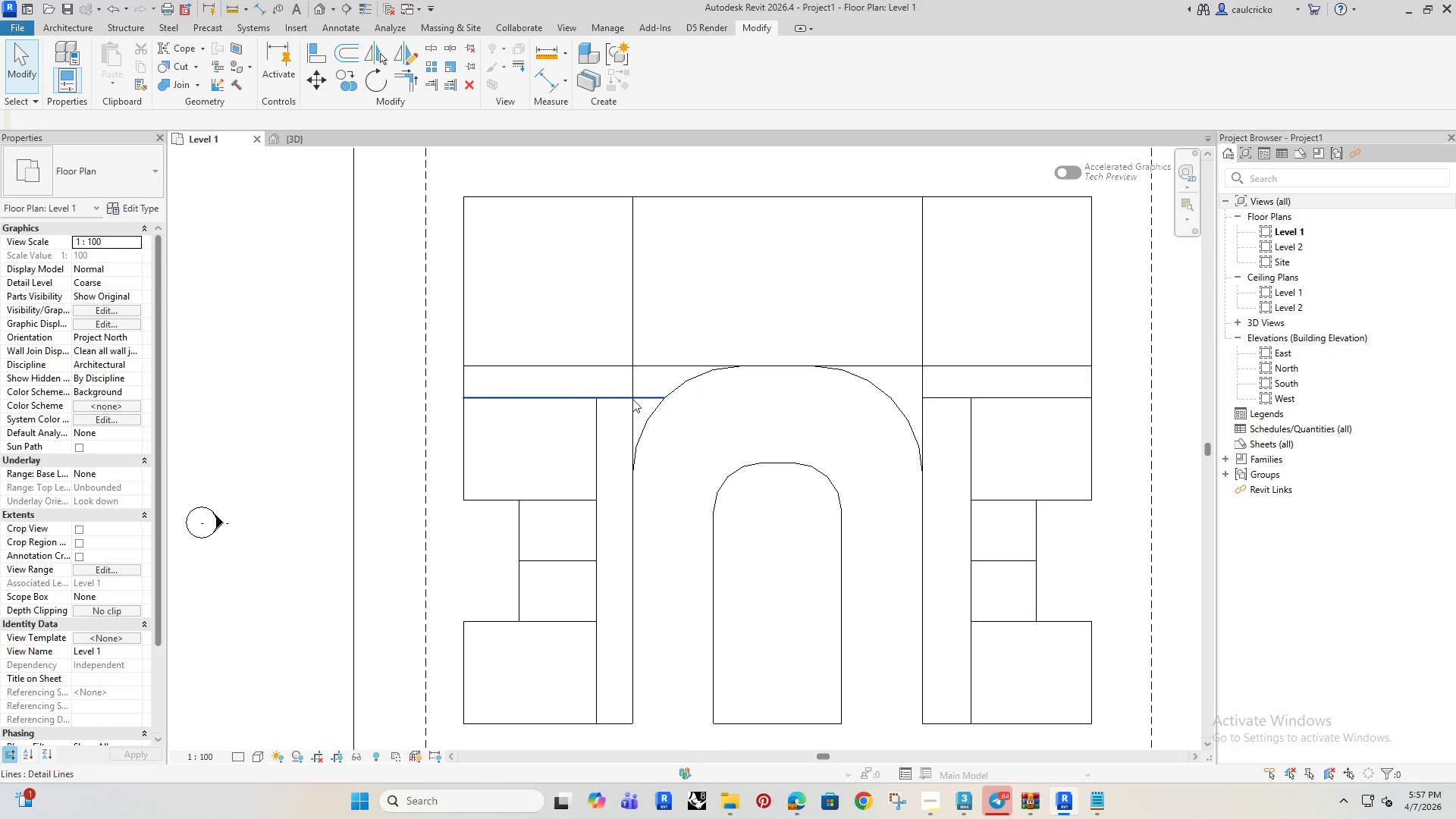 
left_click([627, 398])
 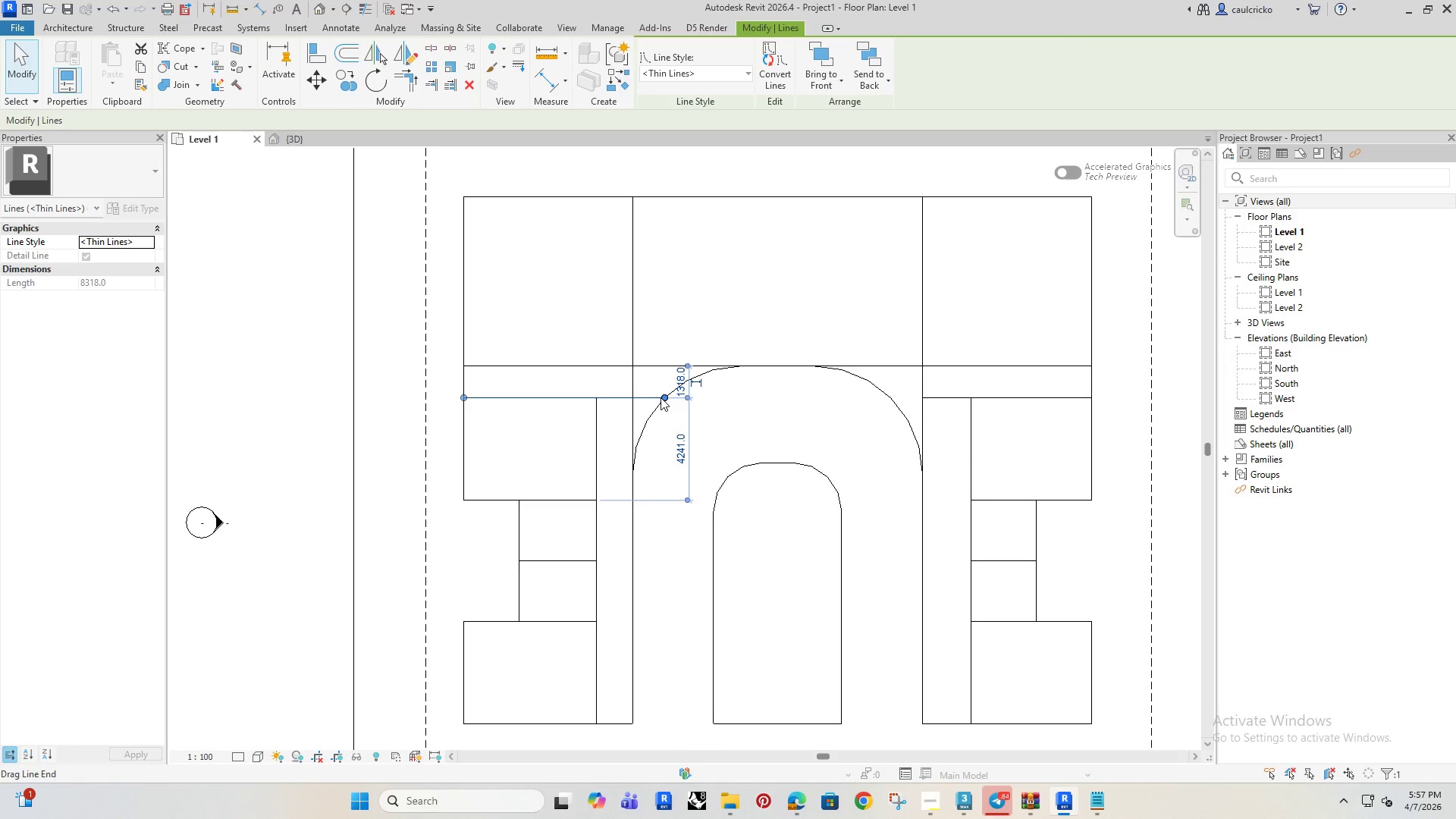 
left_click_drag(start_coordinate=[661, 397], to_coordinate=[632, 398])
 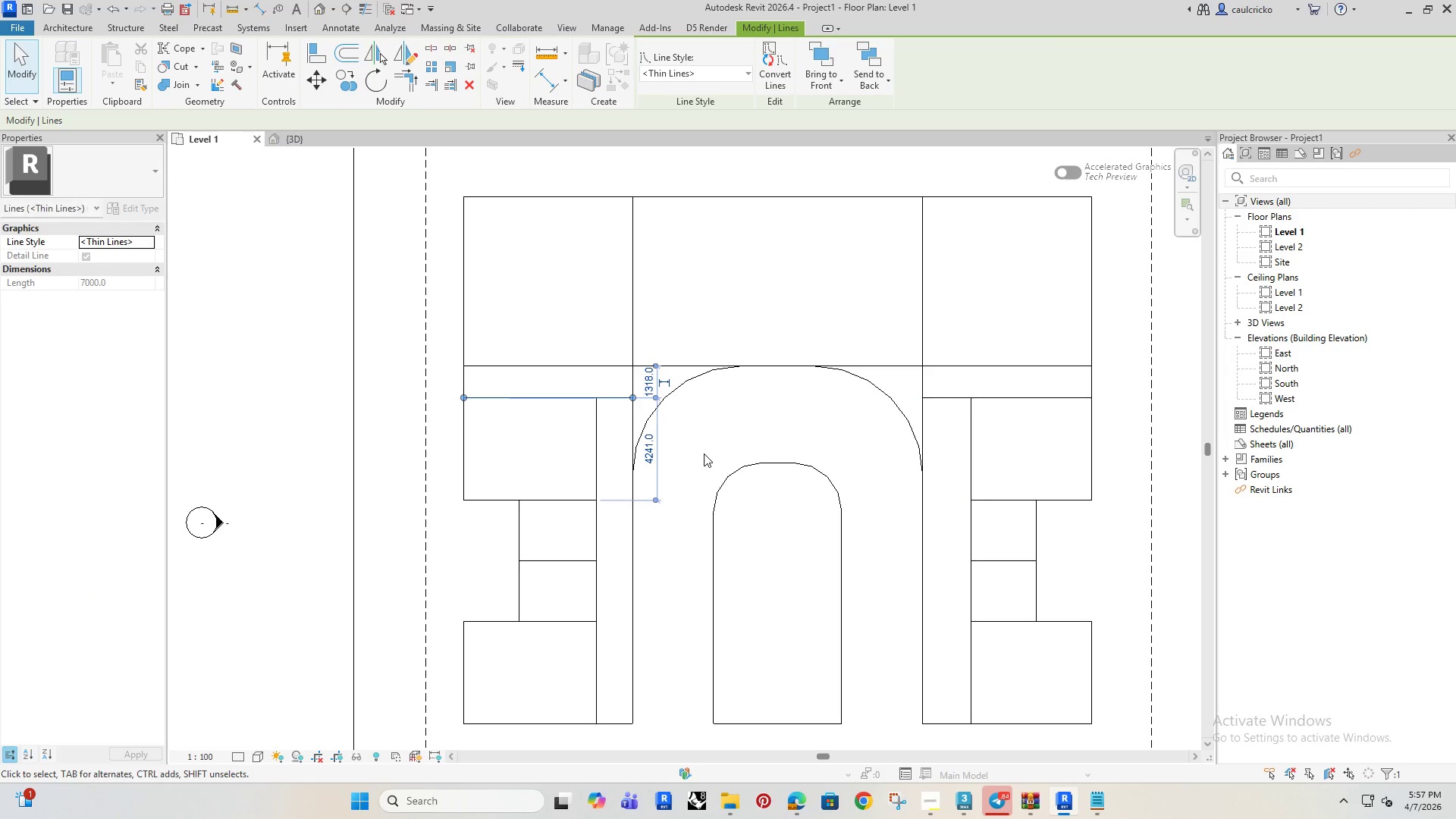 
left_click([712, 443])
 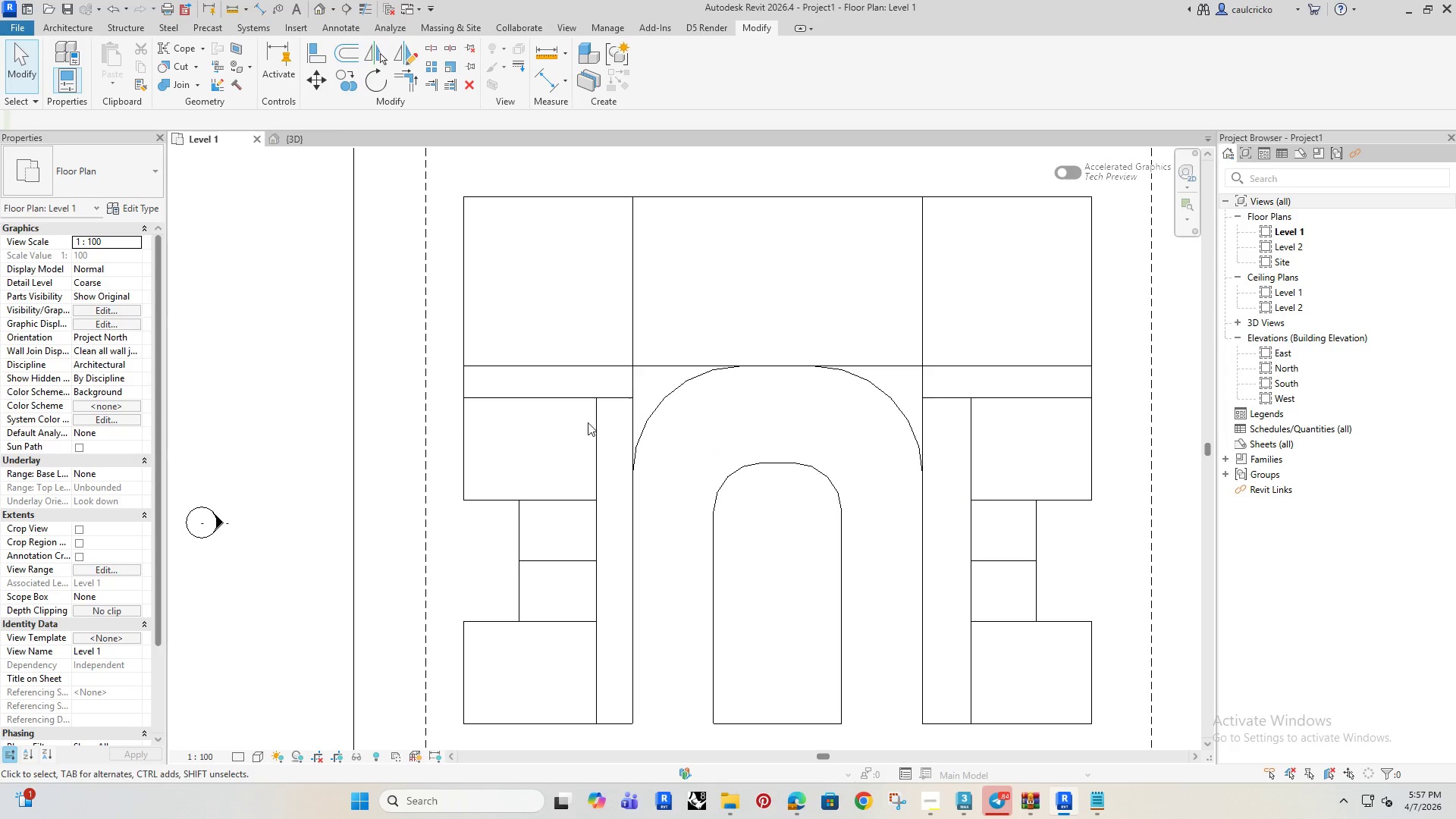 
left_click([596, 422])
 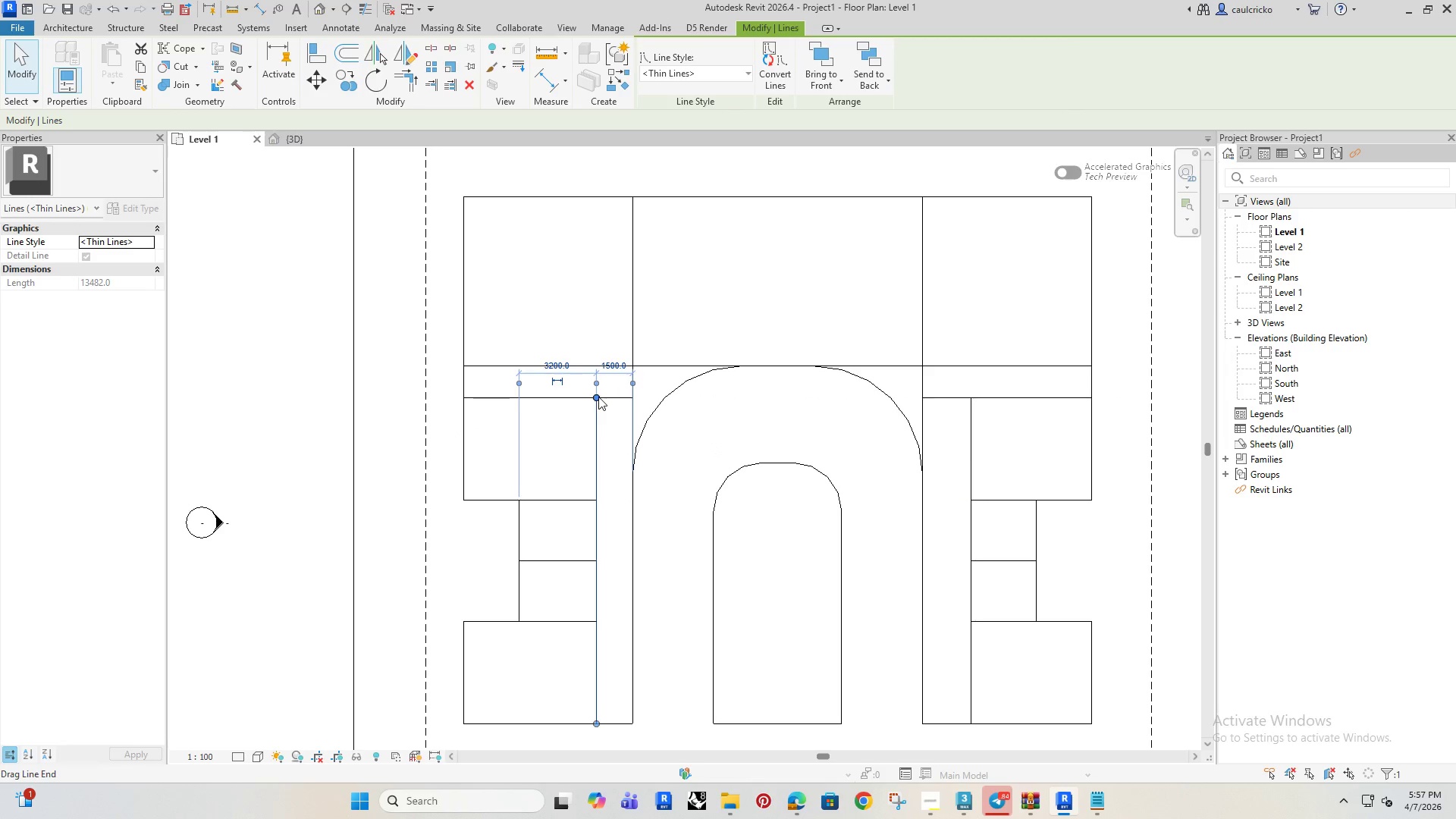 
left_click_drag(start_coordinate=[598, 397], to_coordinate=[600, 368])
 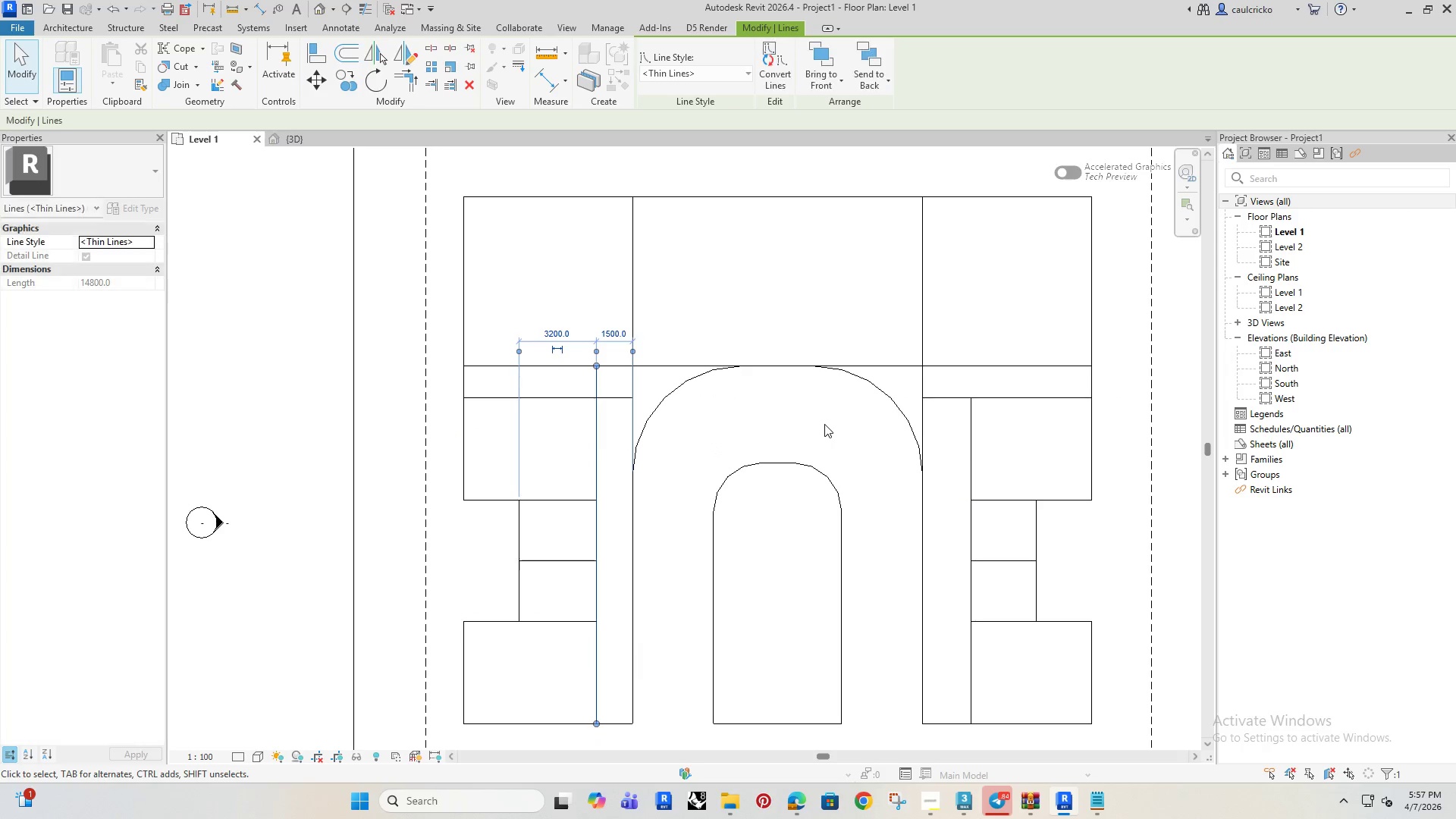 
left_click([824, 424])
 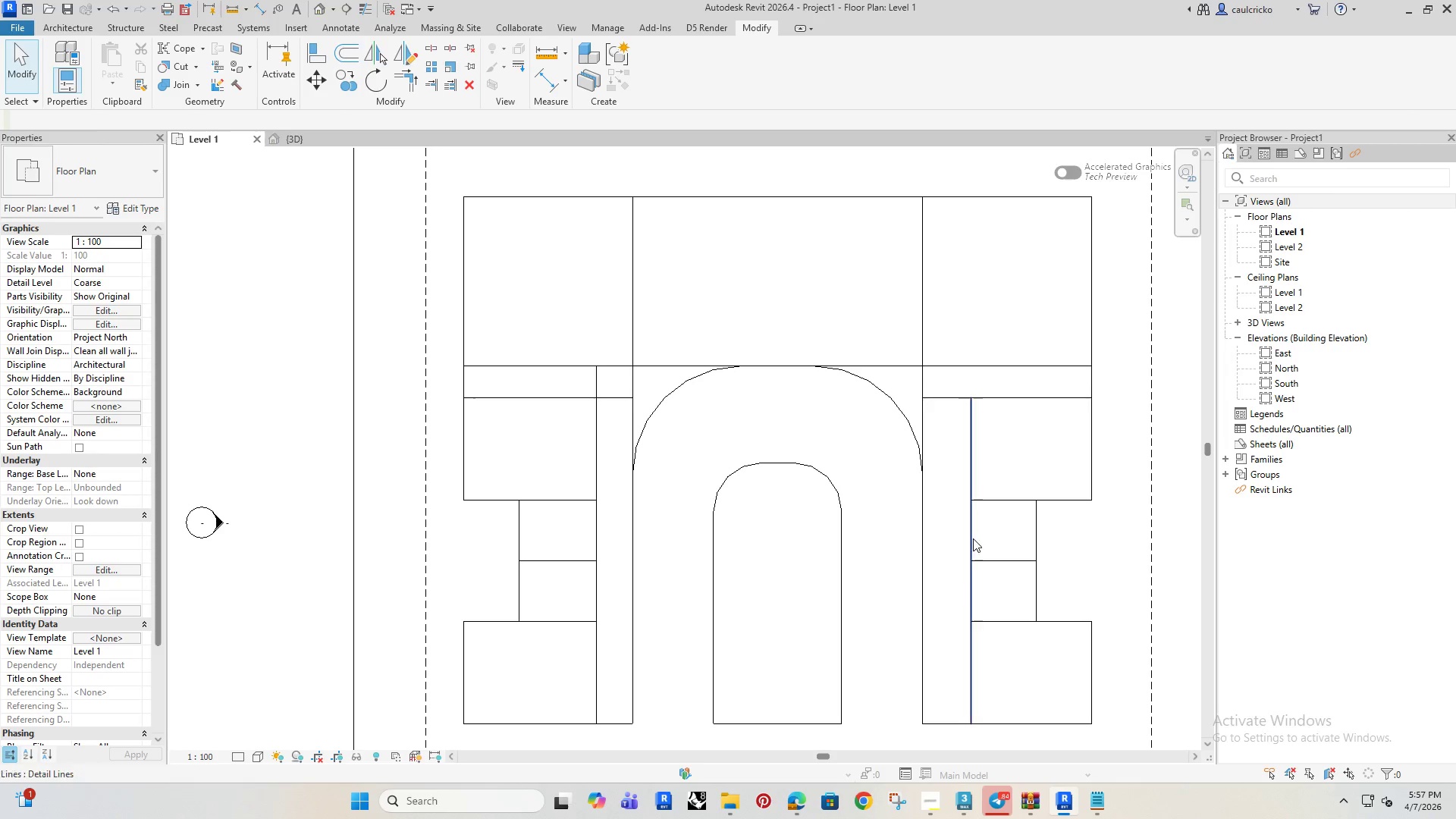 
left_click([971, 458])
 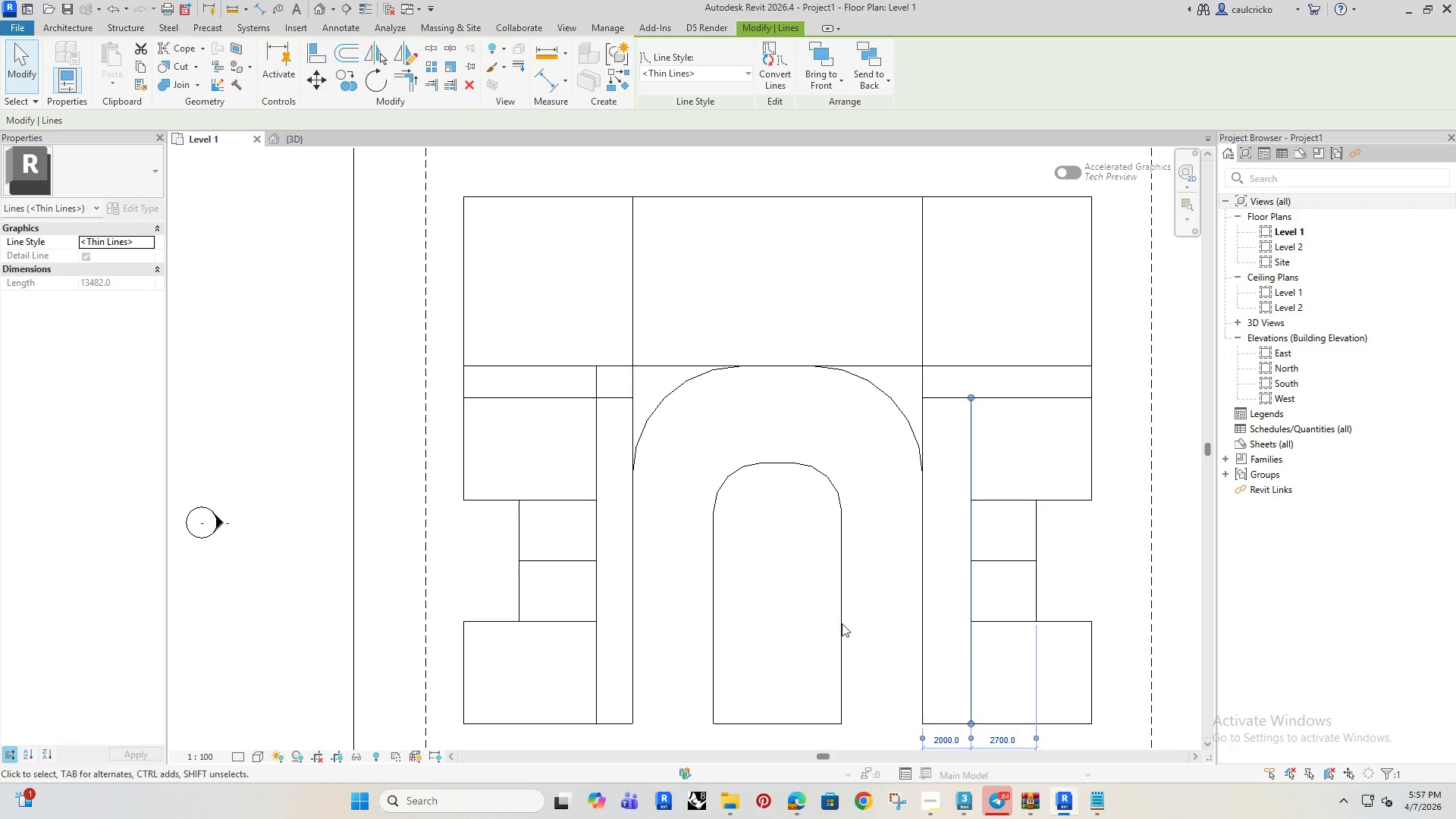 
left_click([598, 476])
 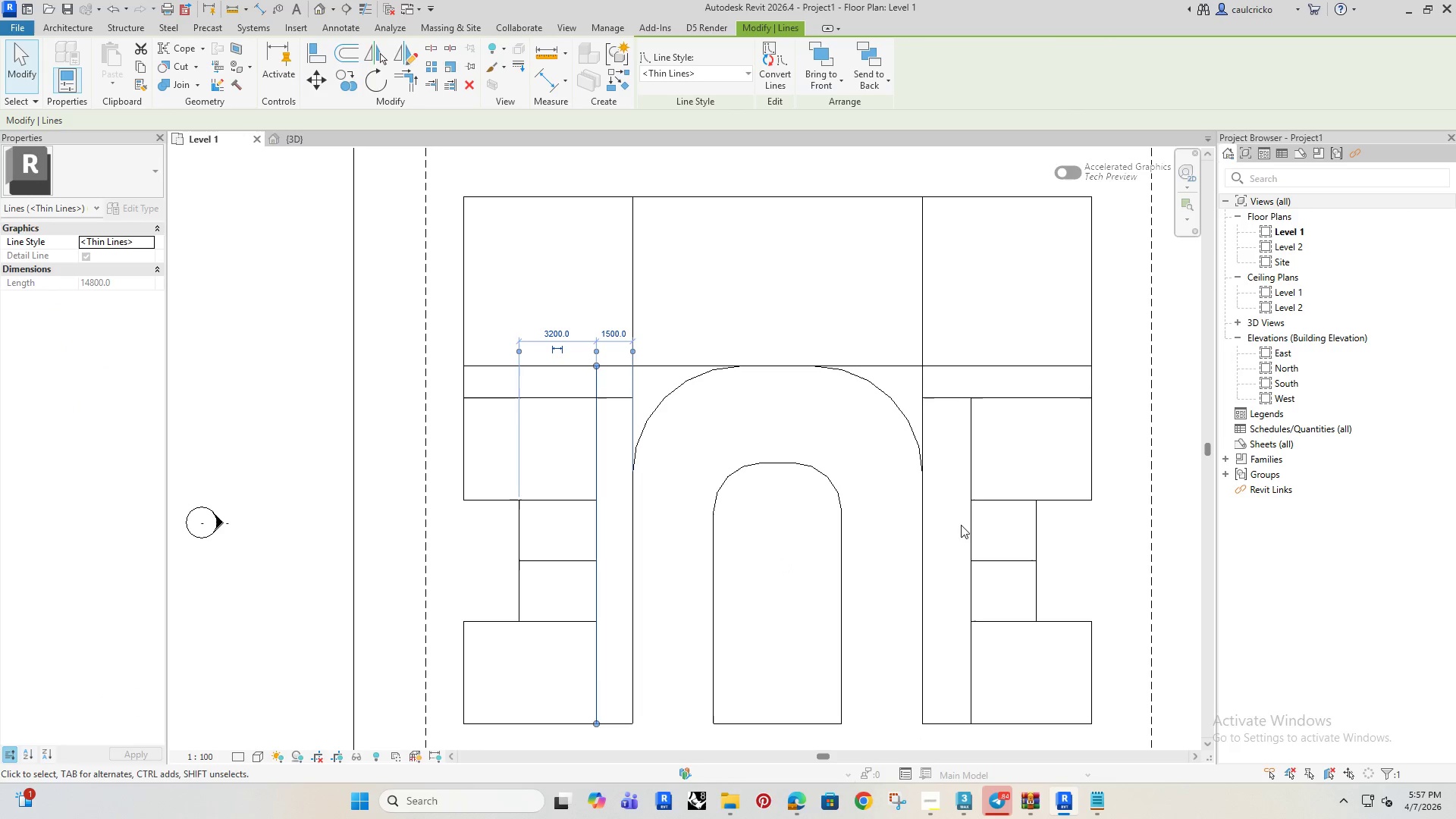 
left_click([972, 479])
 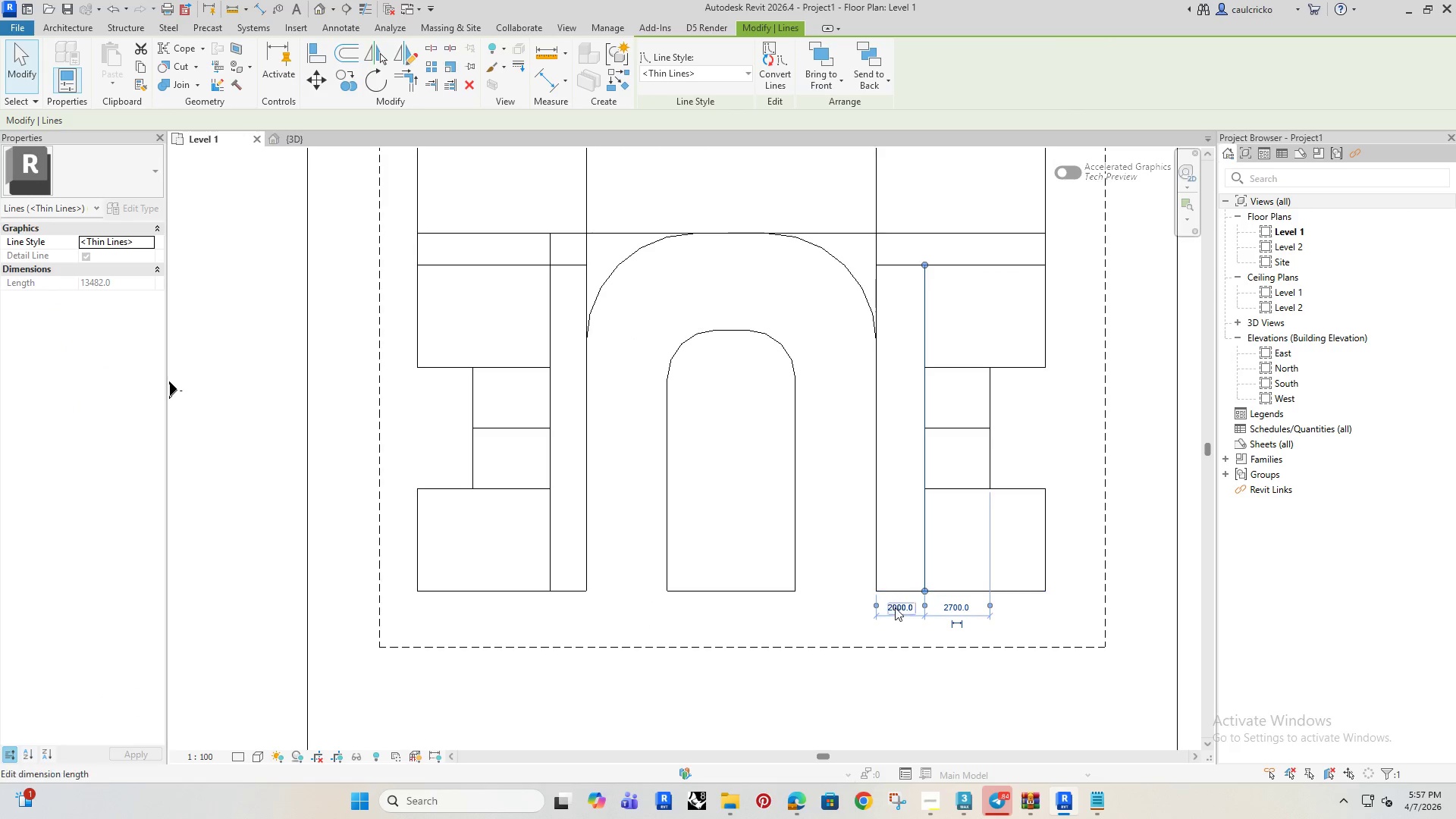 
left_click([897, 603])
 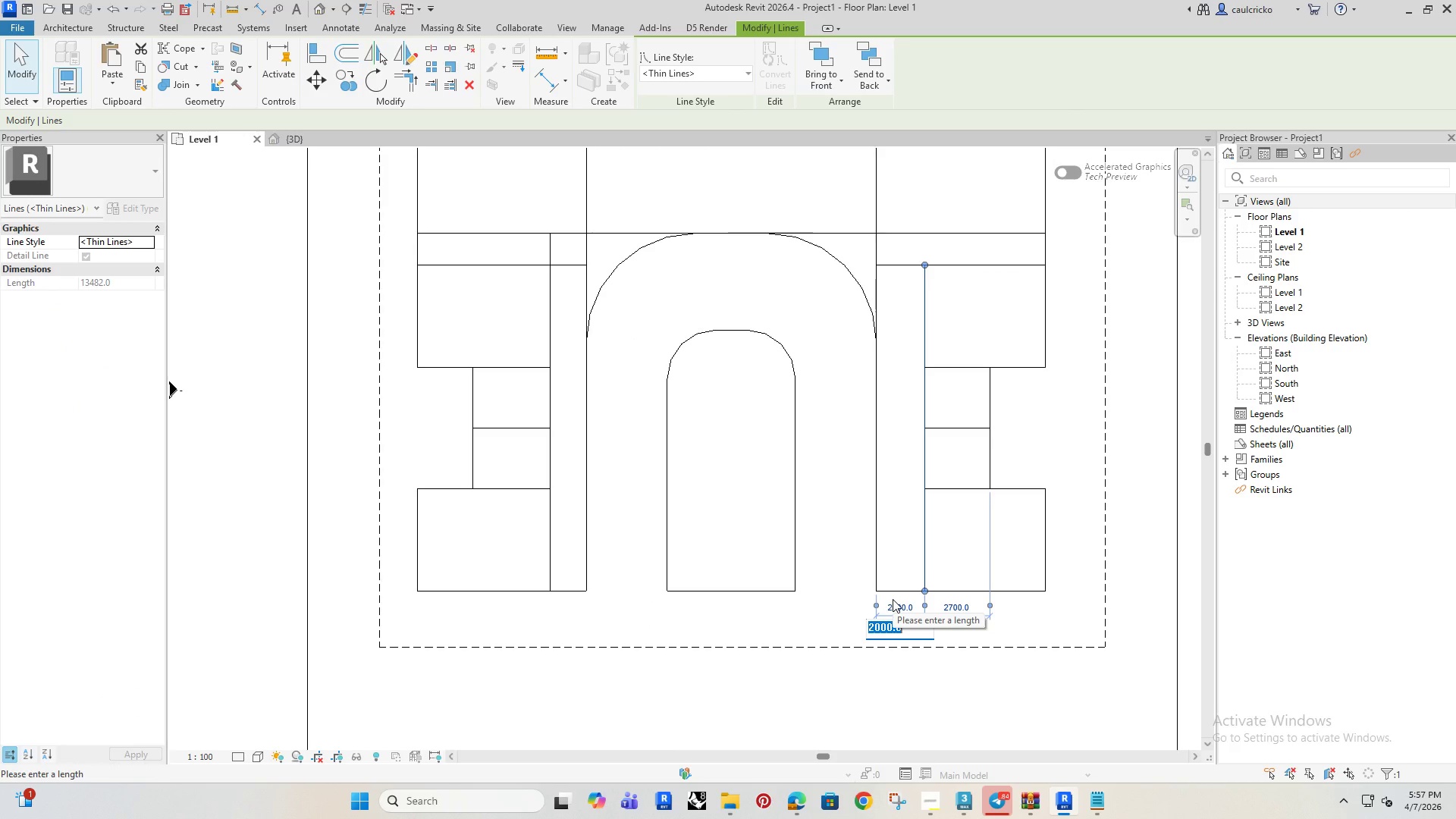 
type(1500)
 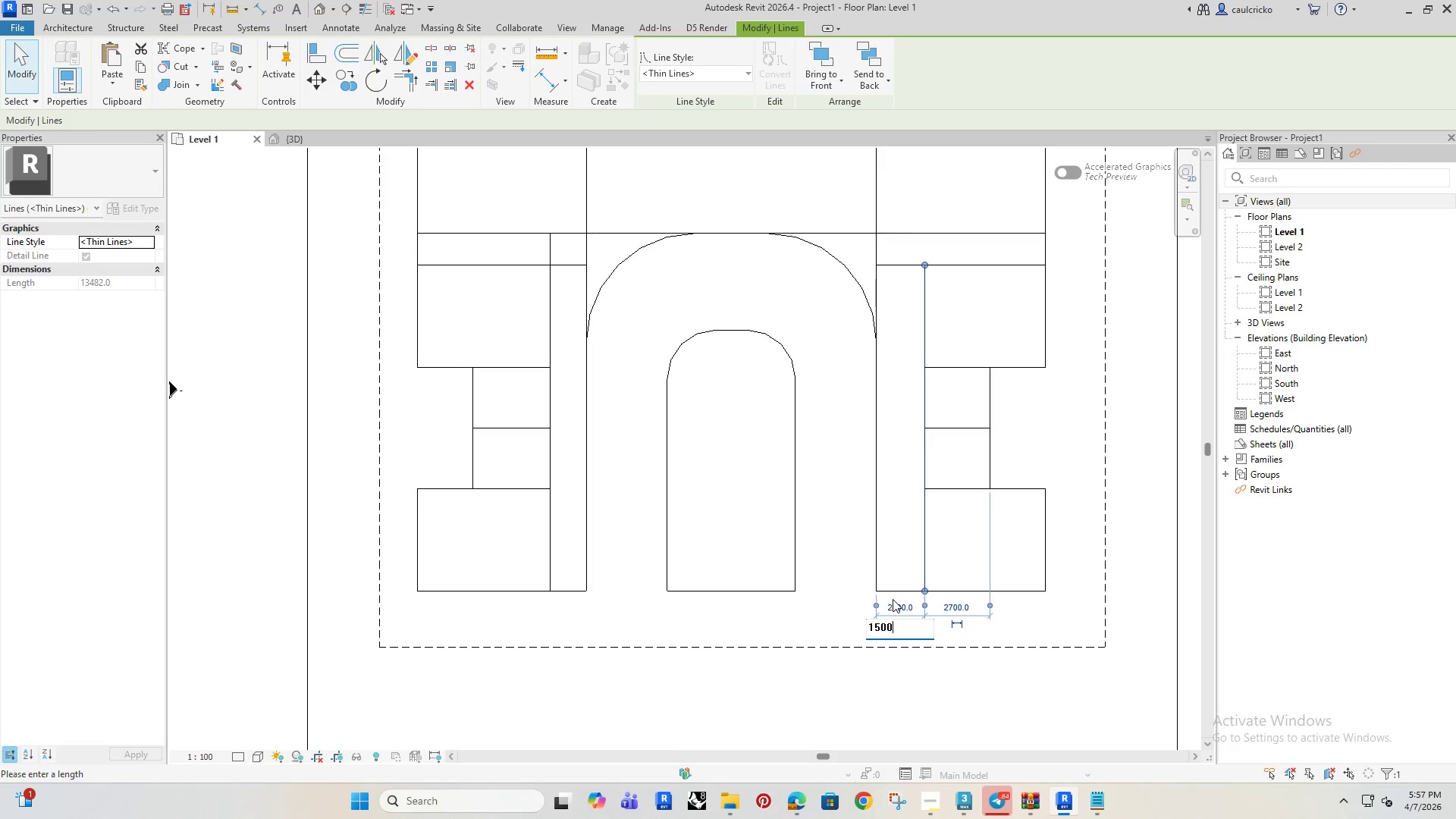 
key(Enter)
 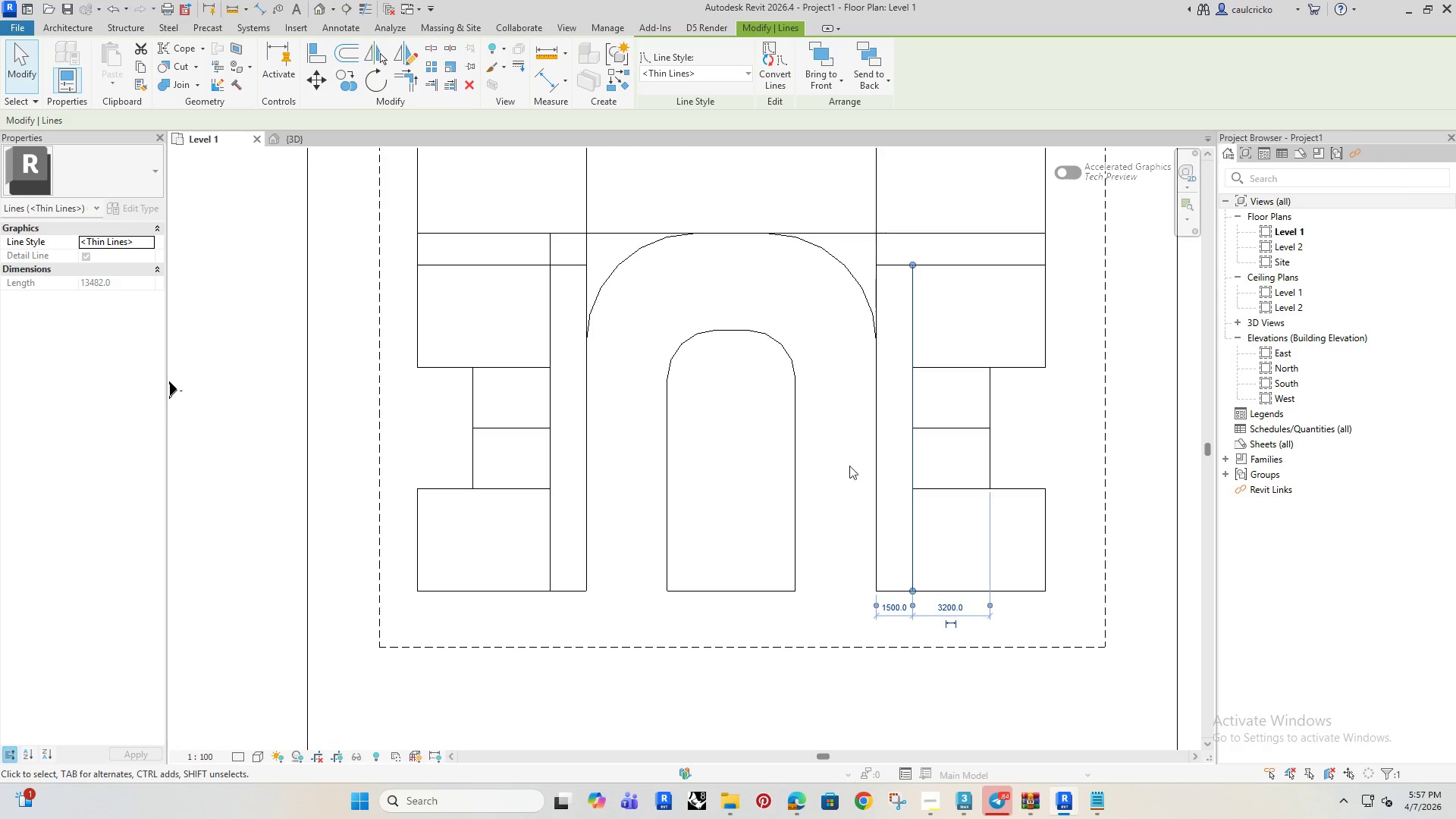 
left_click([812, 419])
 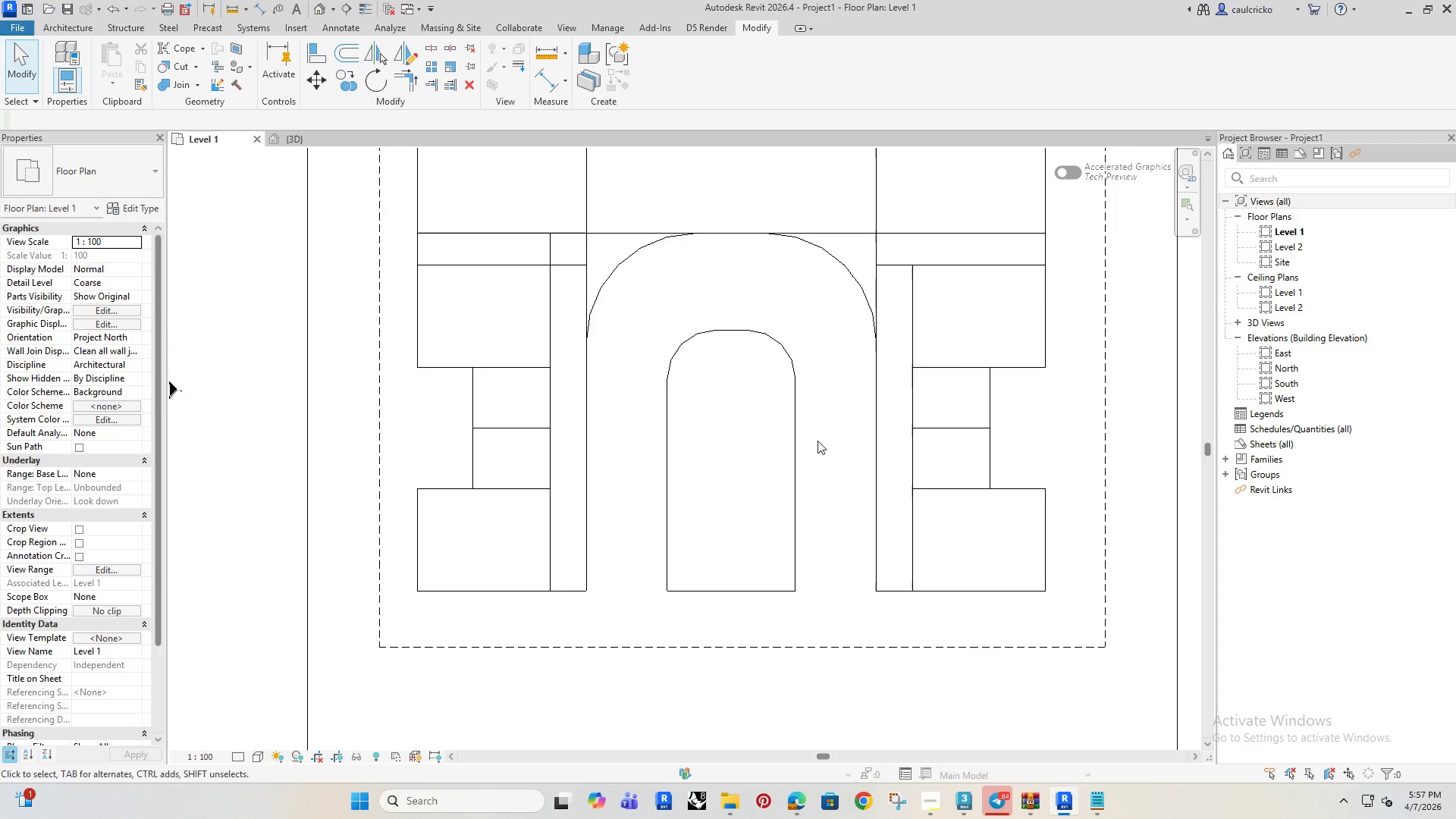 
scroll: coordinate [816, 447], scroll_direction: down, amount: 1.0
 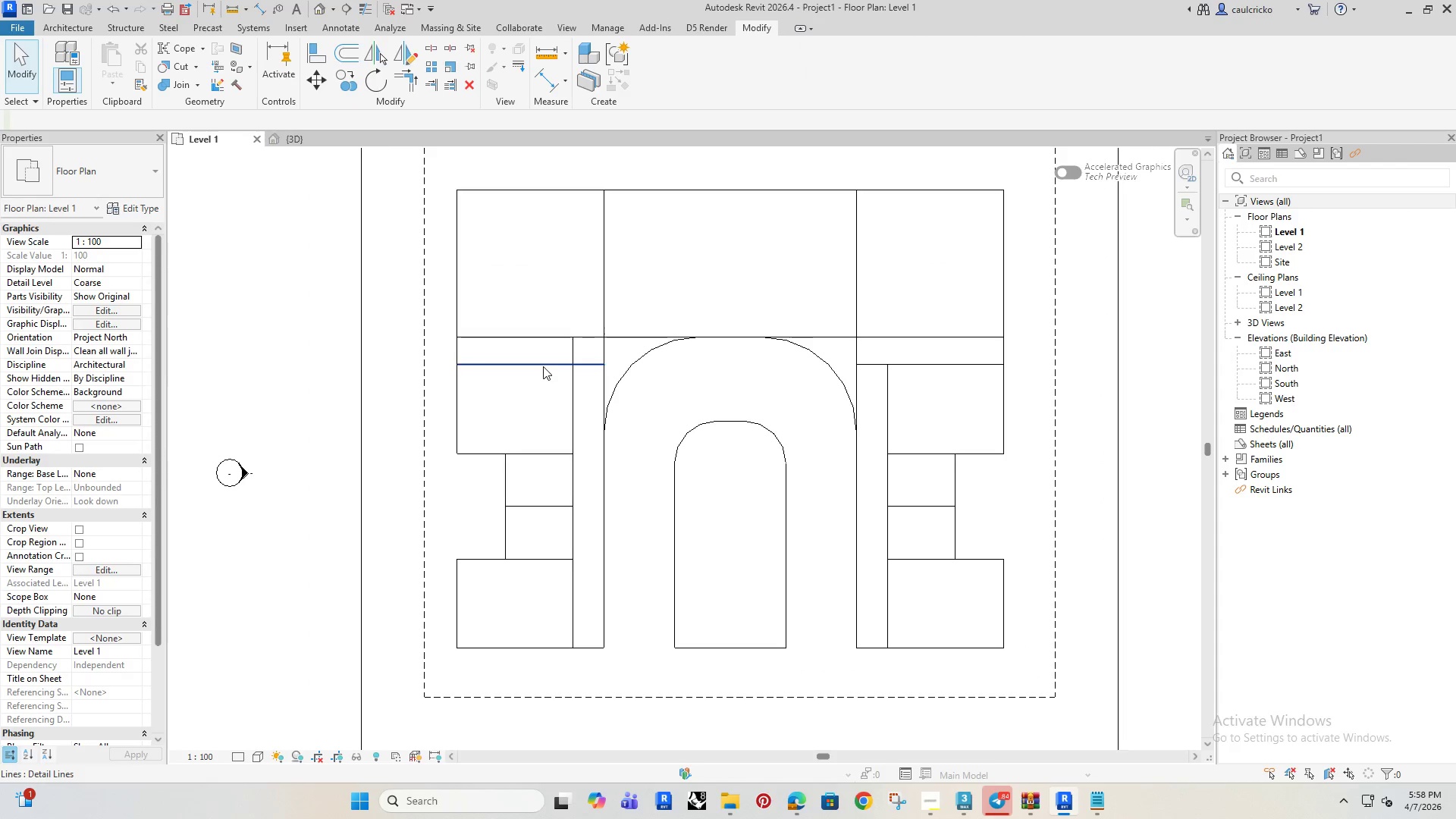 
left_click([570, 378])
 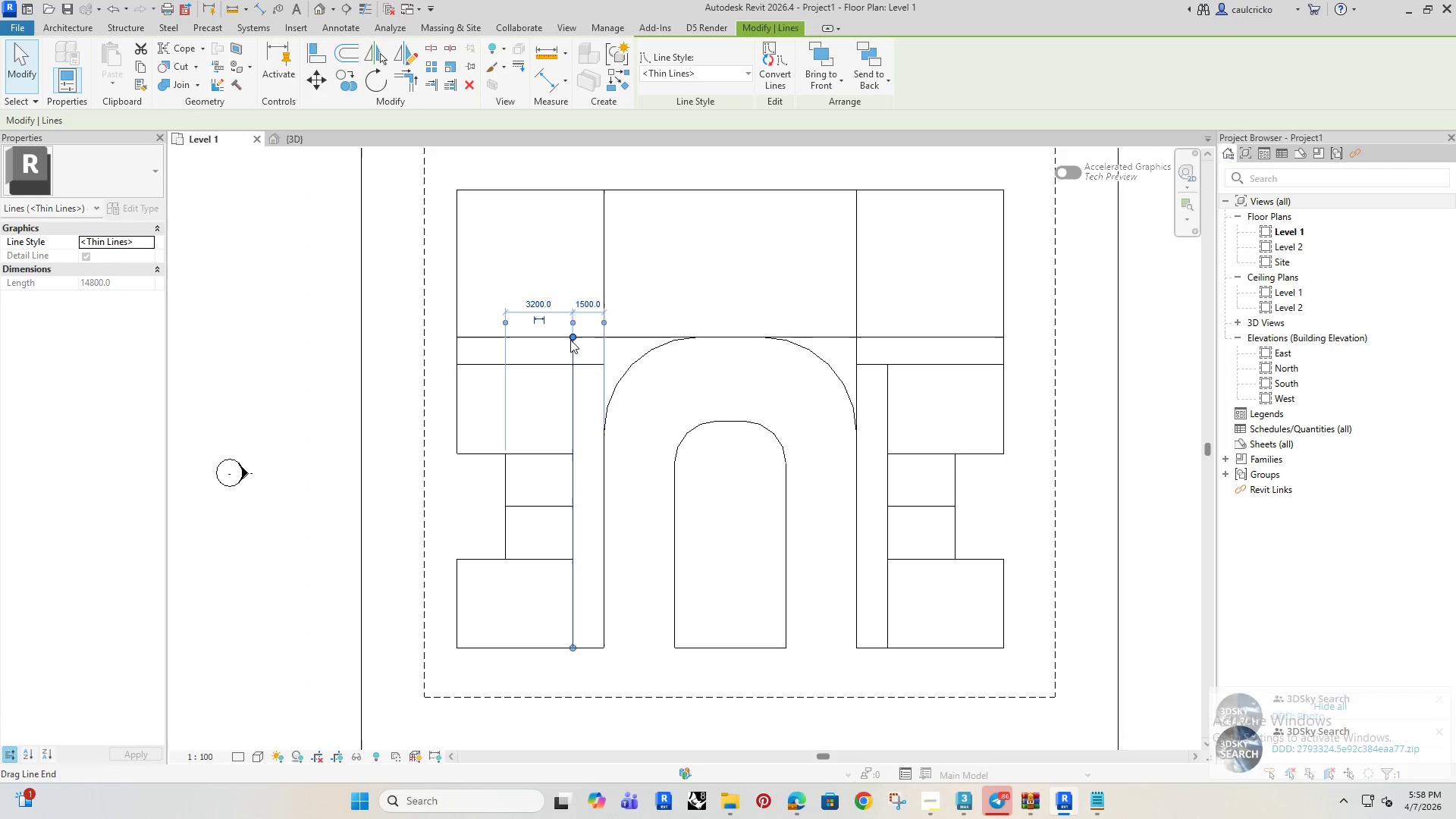 
left_click_drag(start_coordinate=[572, 338], to_coordinate=[572, 362])
 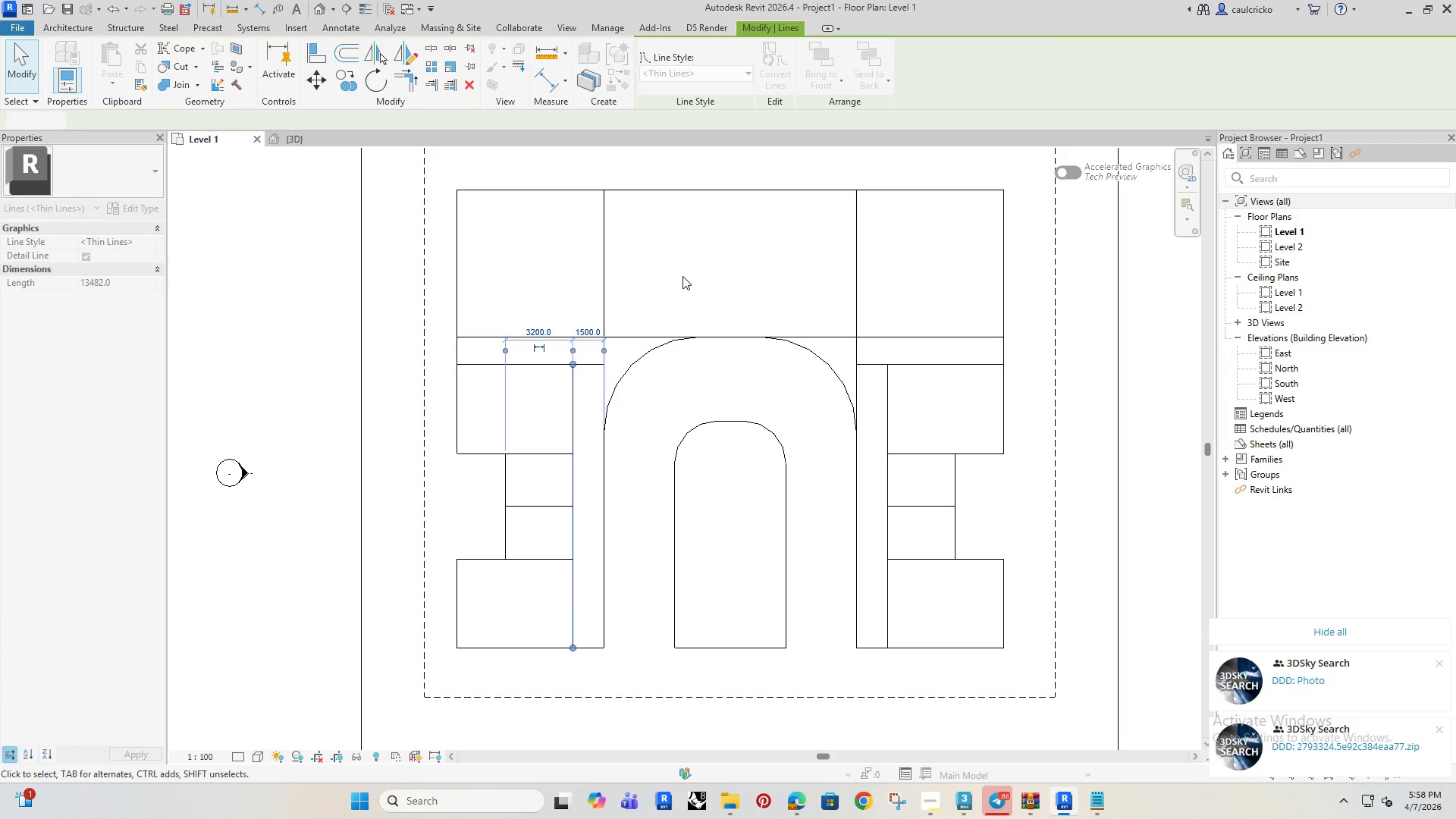 
left_click([686, 275])
 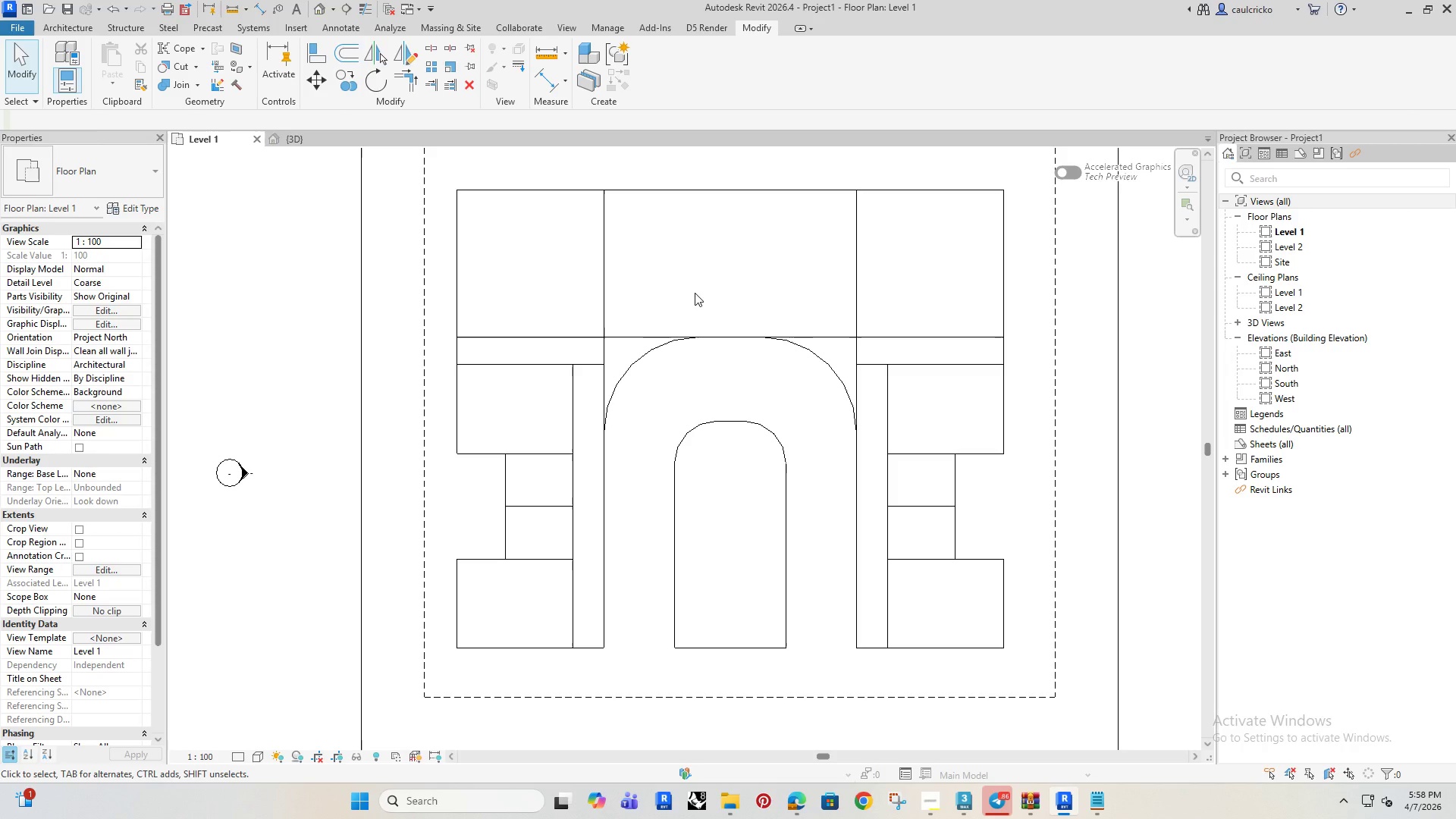 
wait(11.75)
 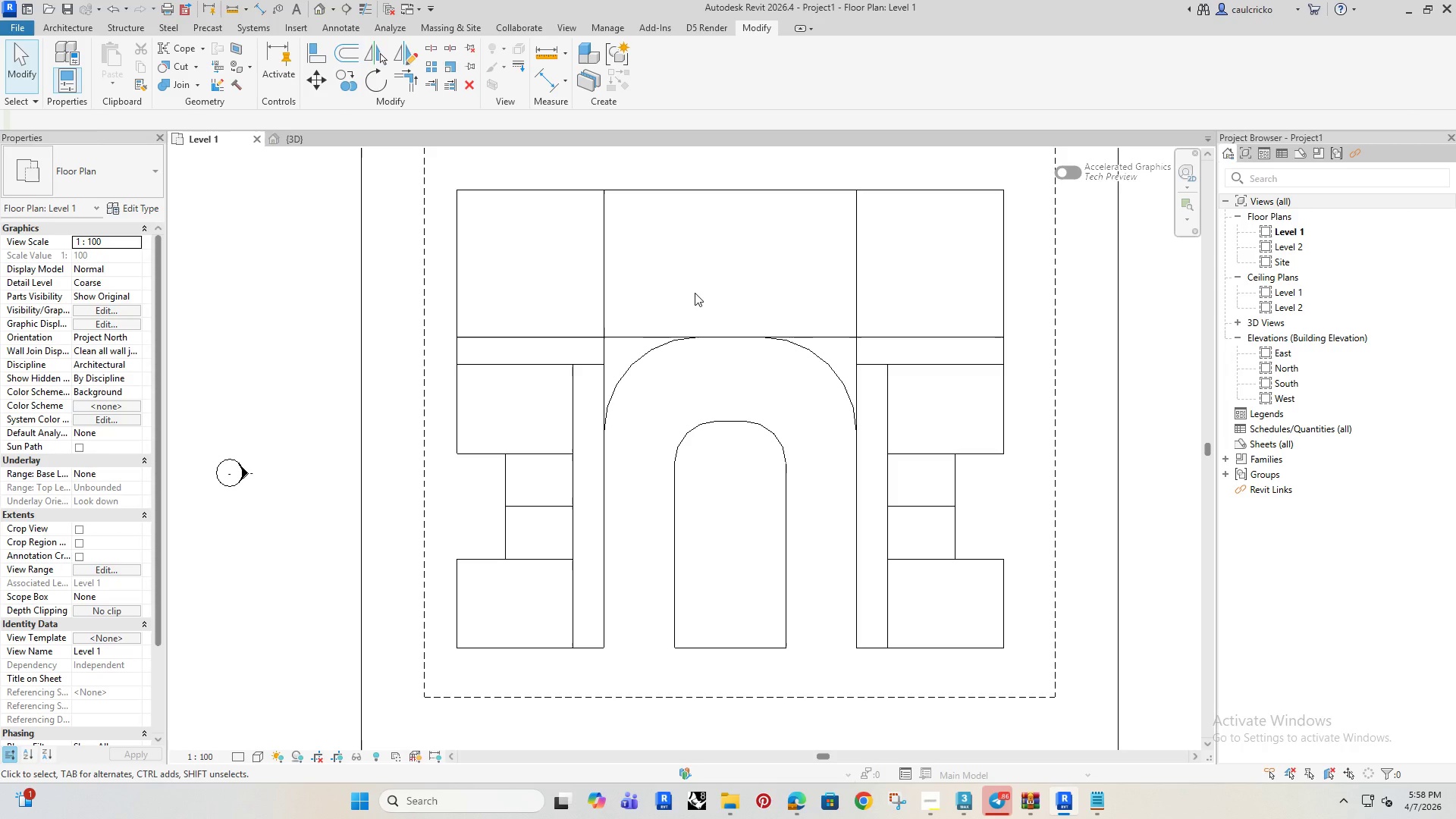 
scroll: coordinate [651, 338], scroll_direction: down, amount: 2.0
 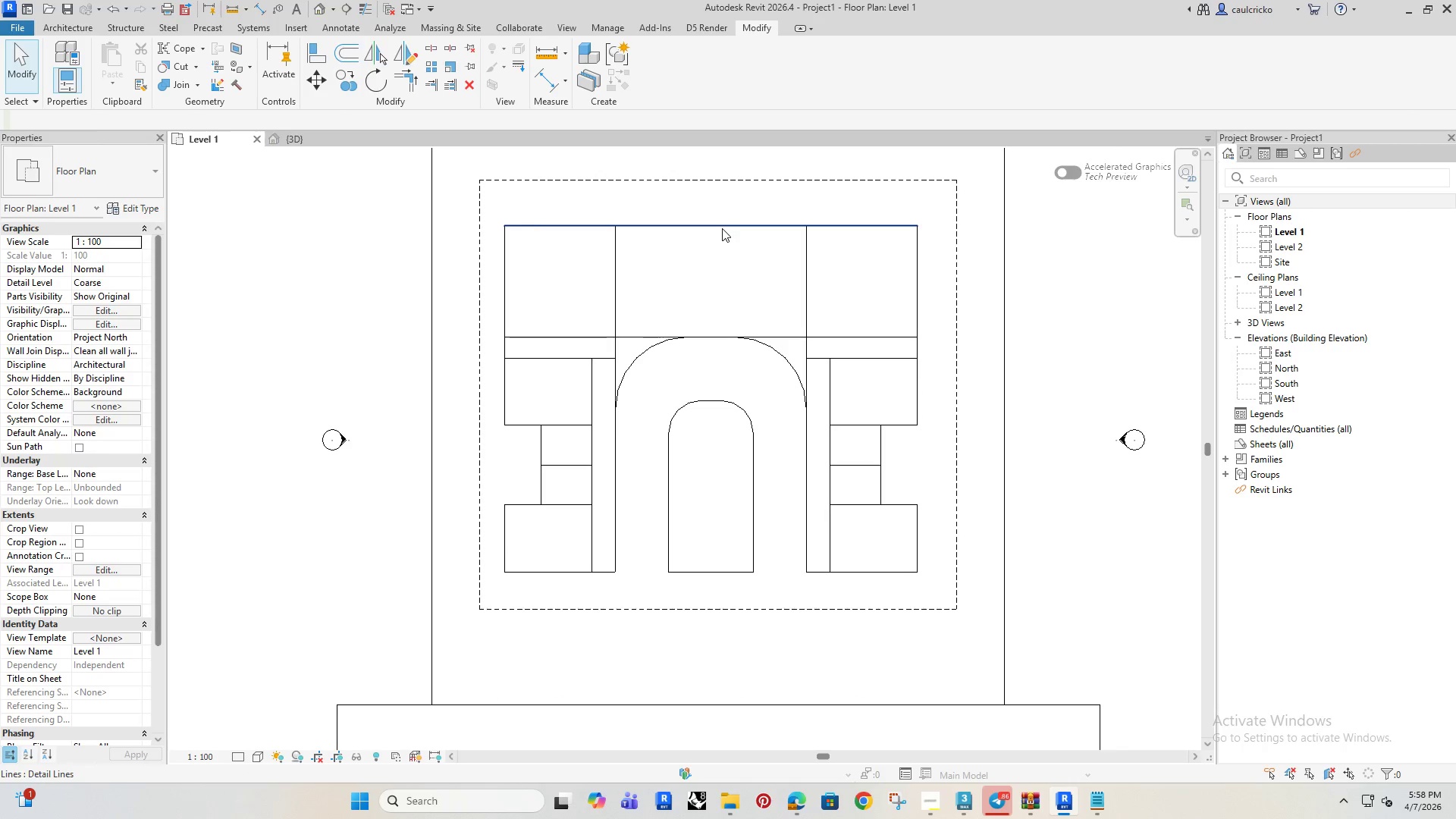 
left_click([722, 228])
 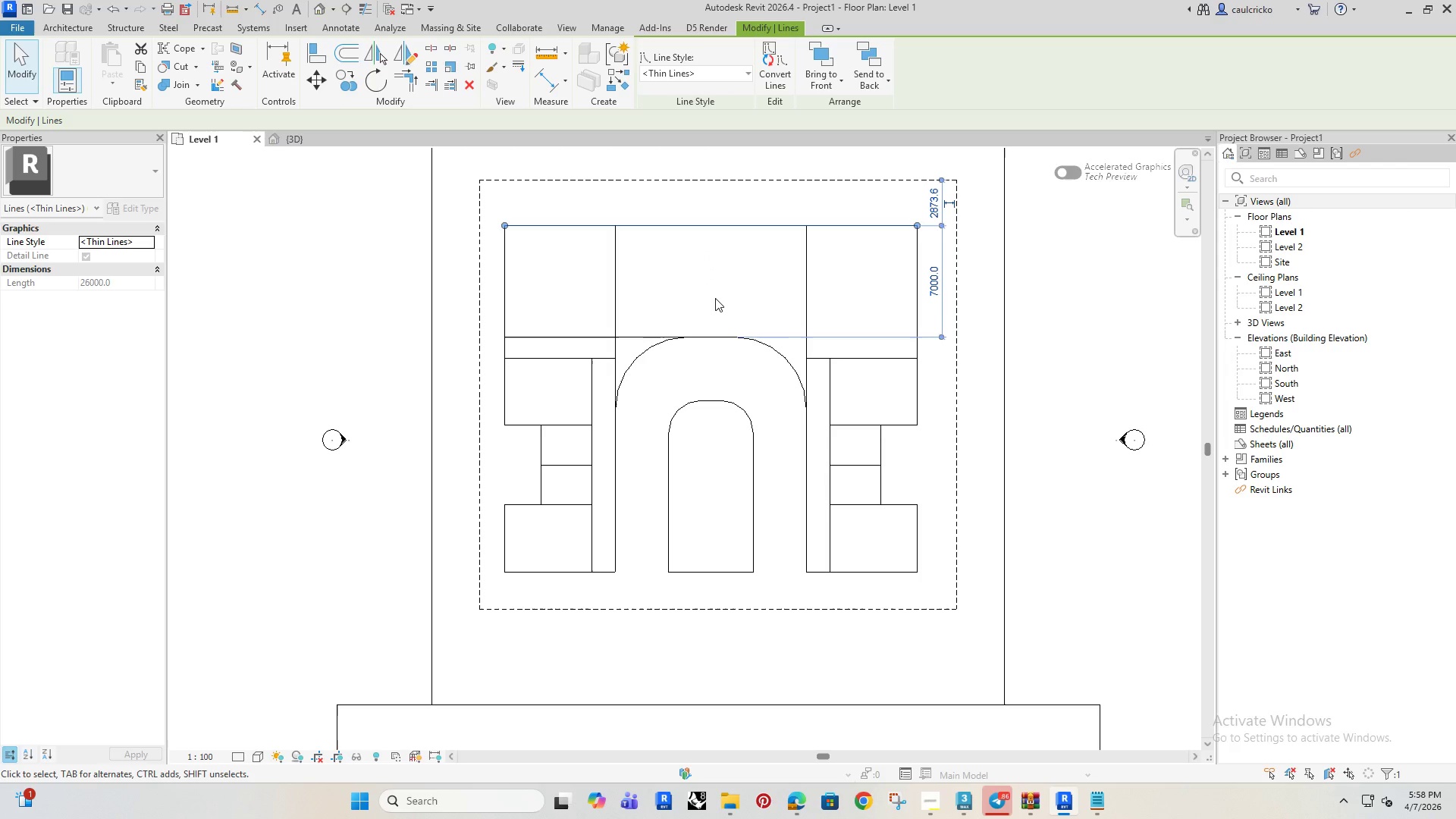 
left_click([720, 267])
 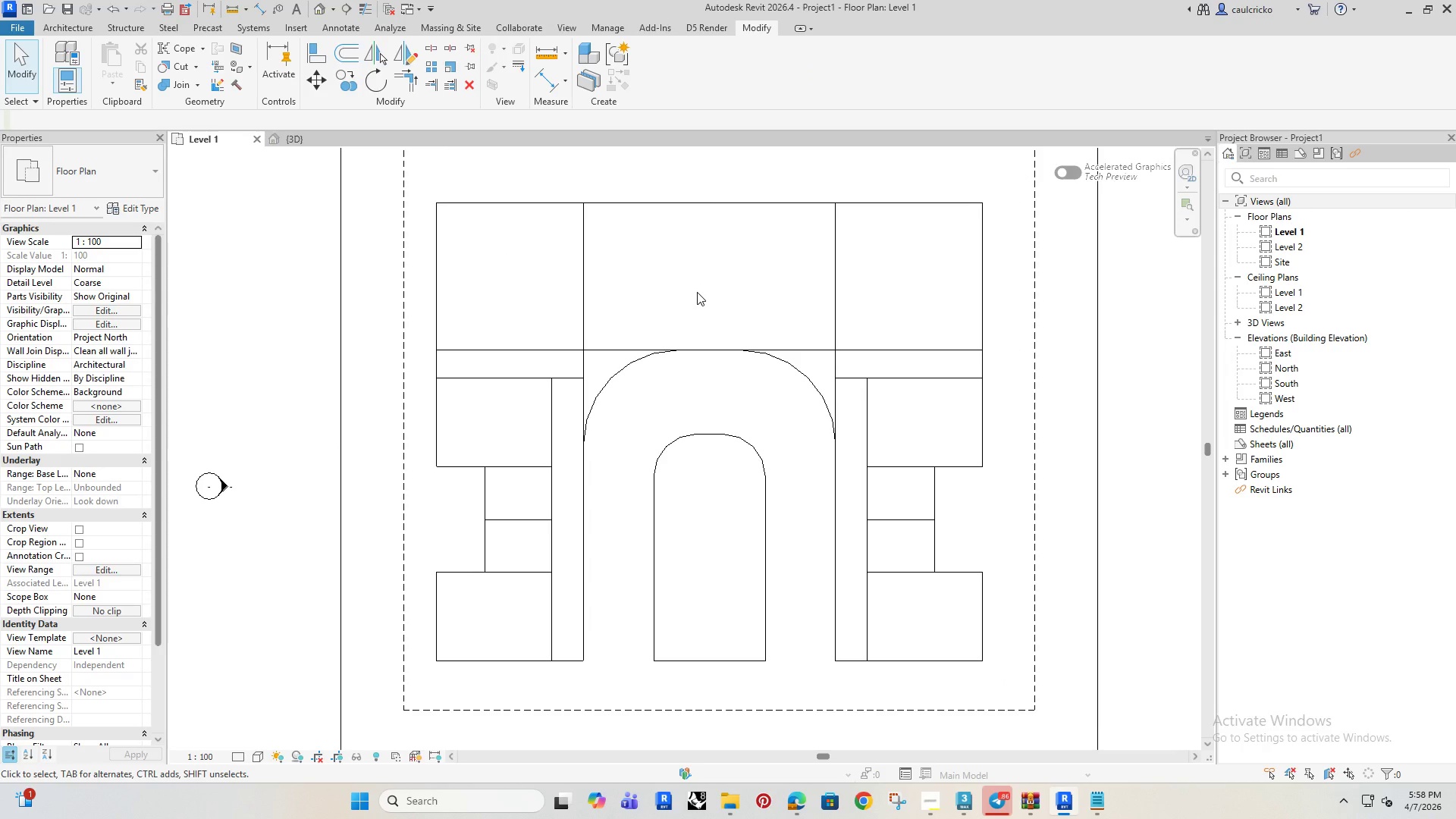 
scroll: coordinate [715, 297], scroll_direction: up, amount: 2.0
 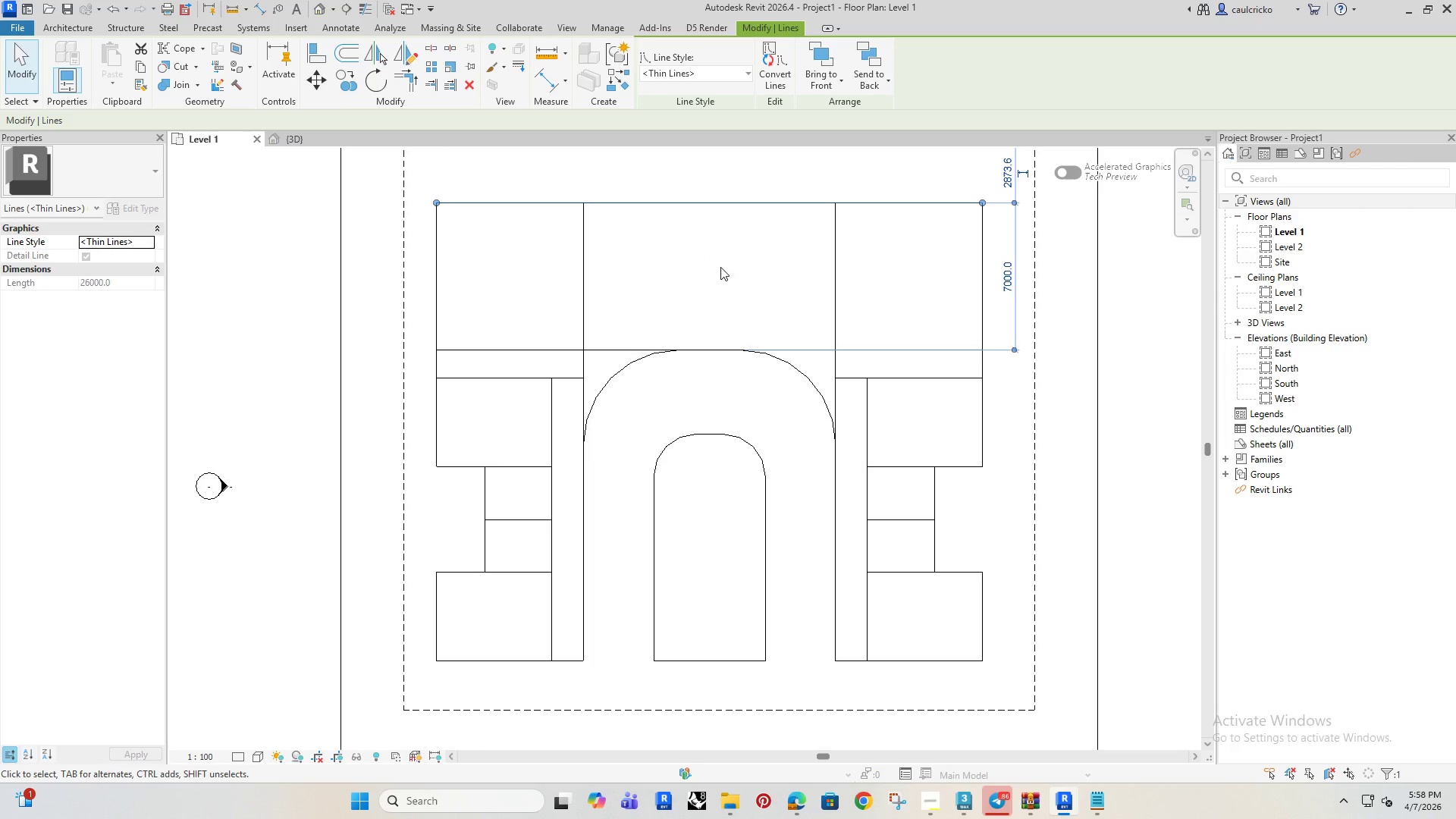 
wait(7.89)
 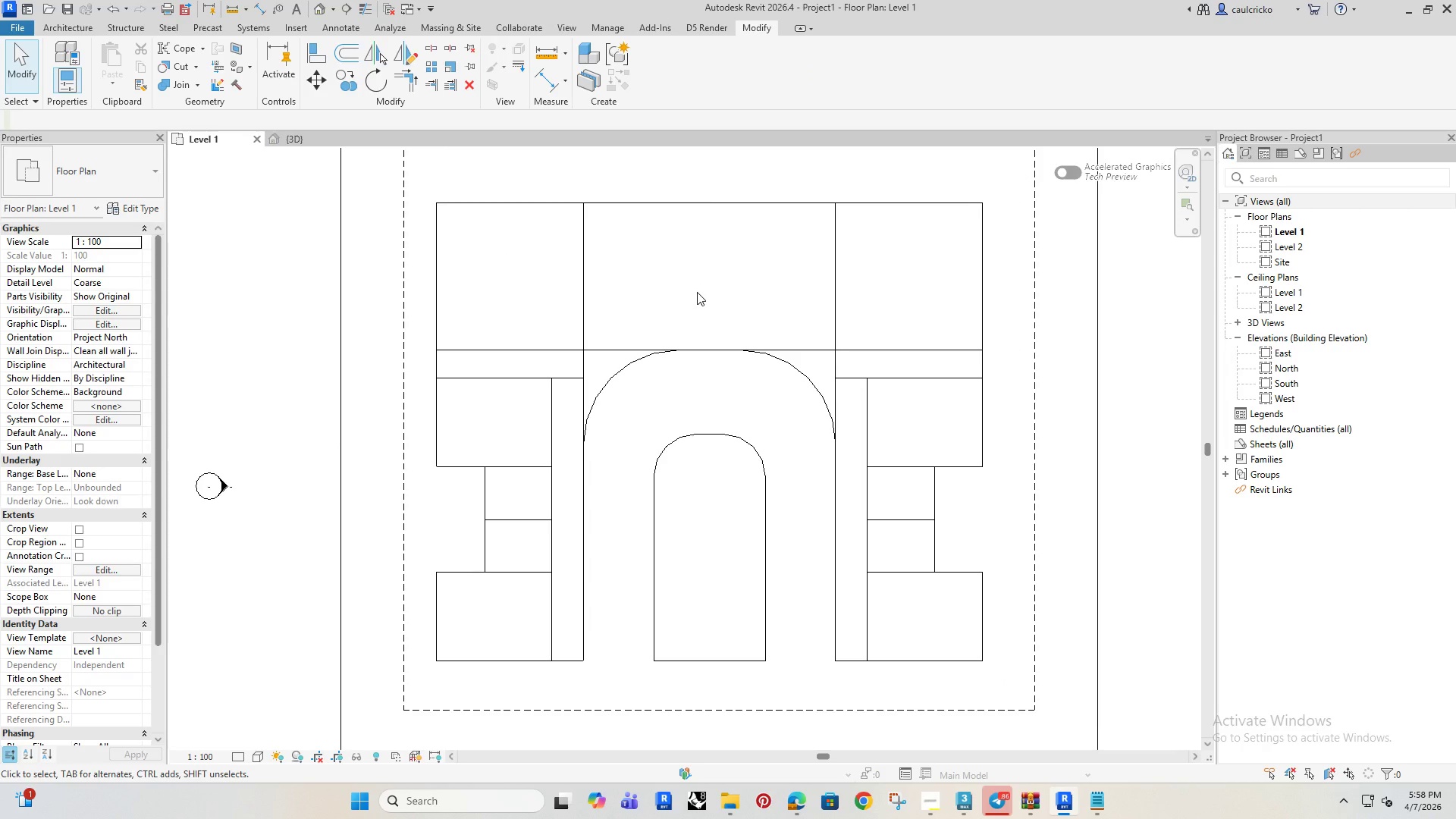 
type(WA)
 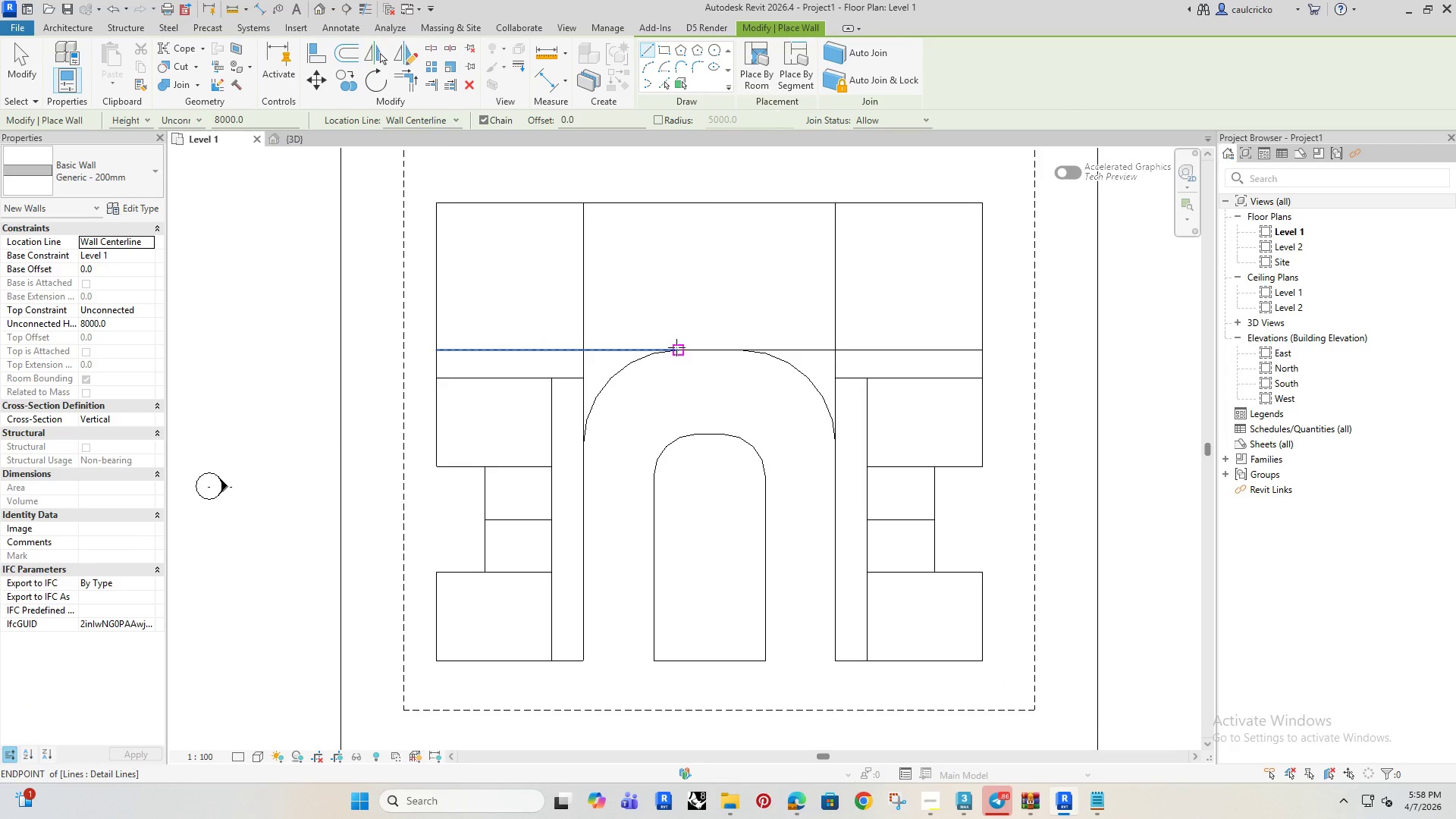 
left_click([676, 347])
 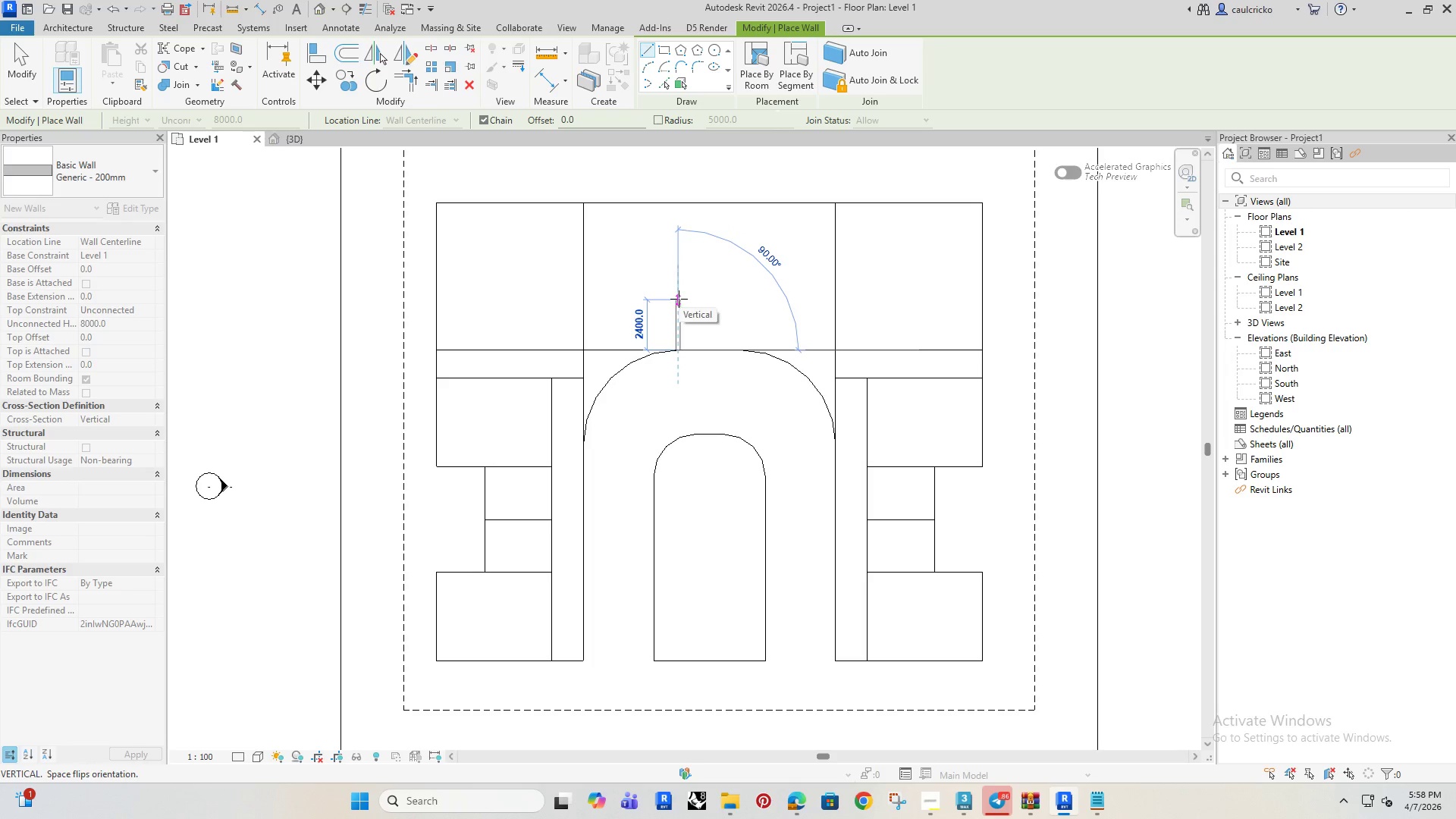 
key(Escape)
key(Escape)
type(DL)
 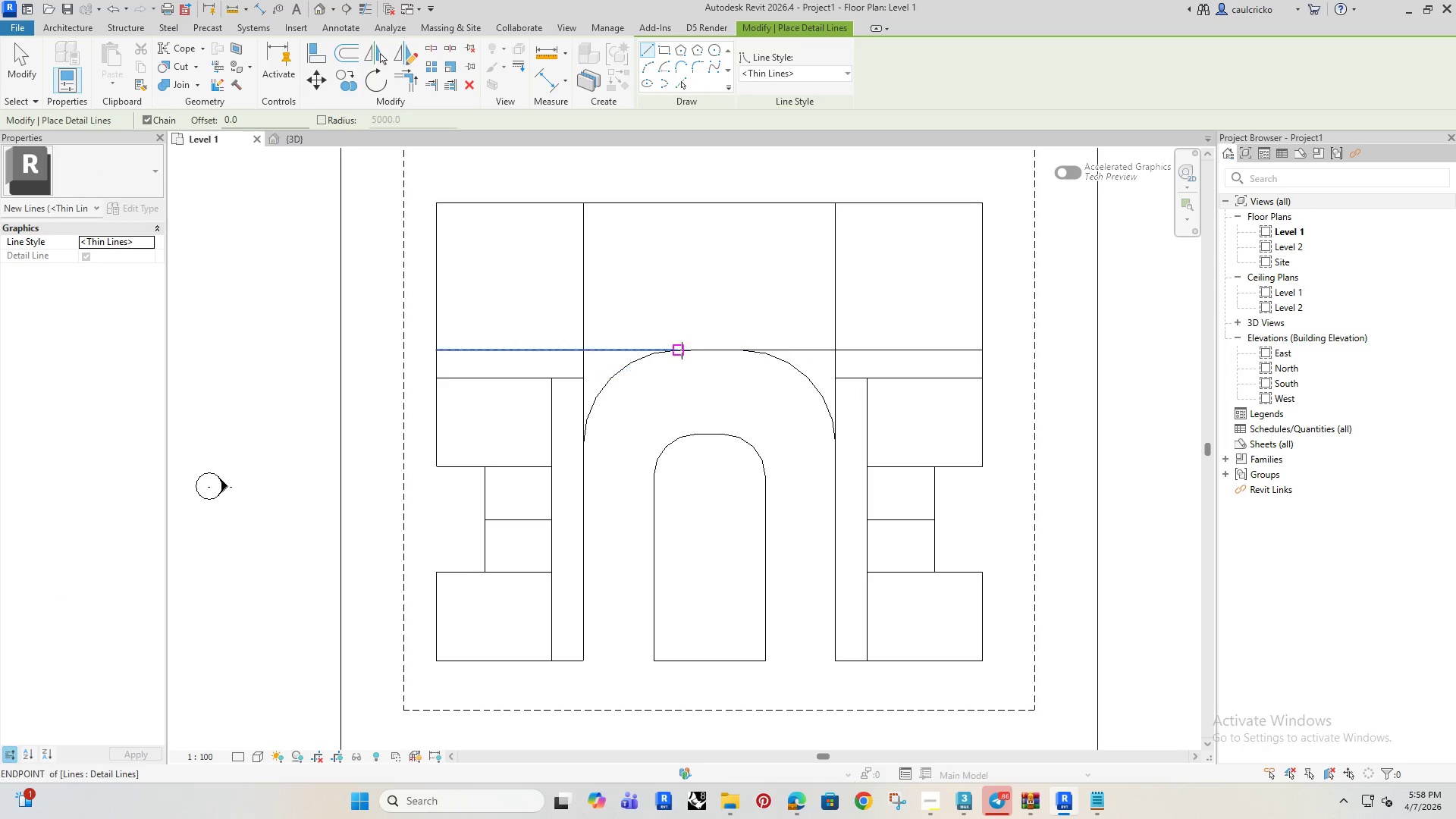 
left_click([681, 350])
 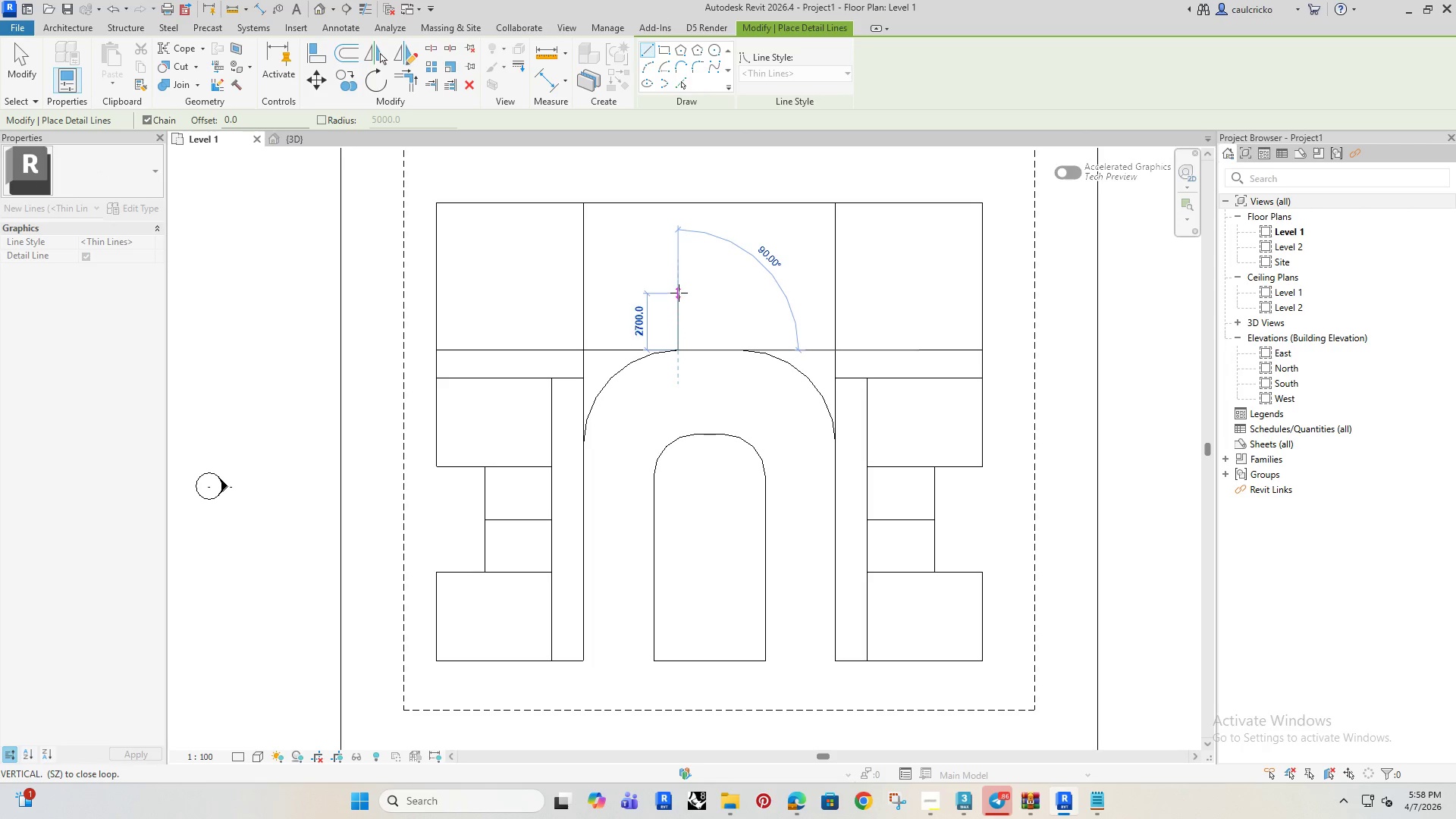 
left_click([679, 293])
 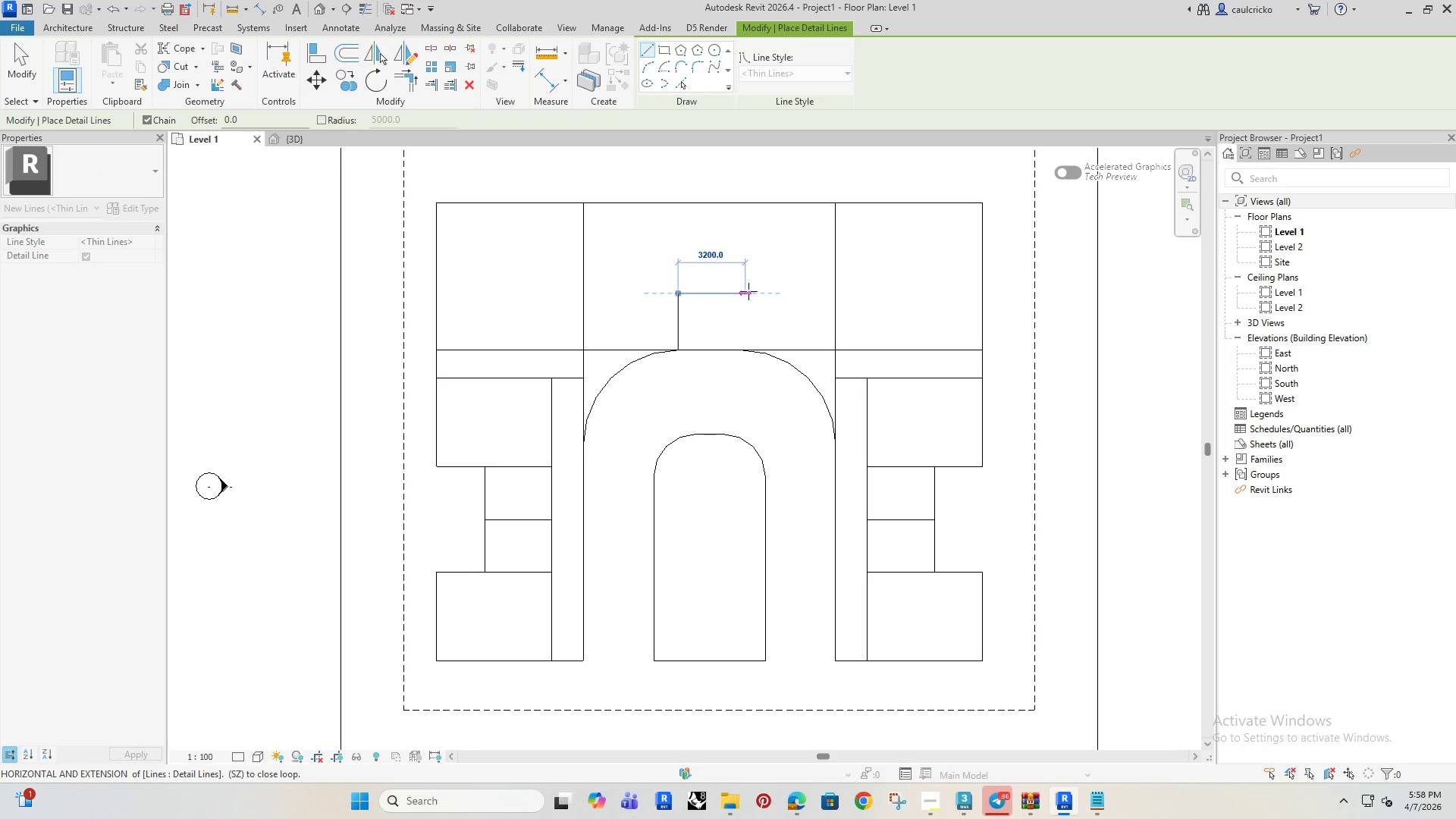 
left_click([755, 290])
 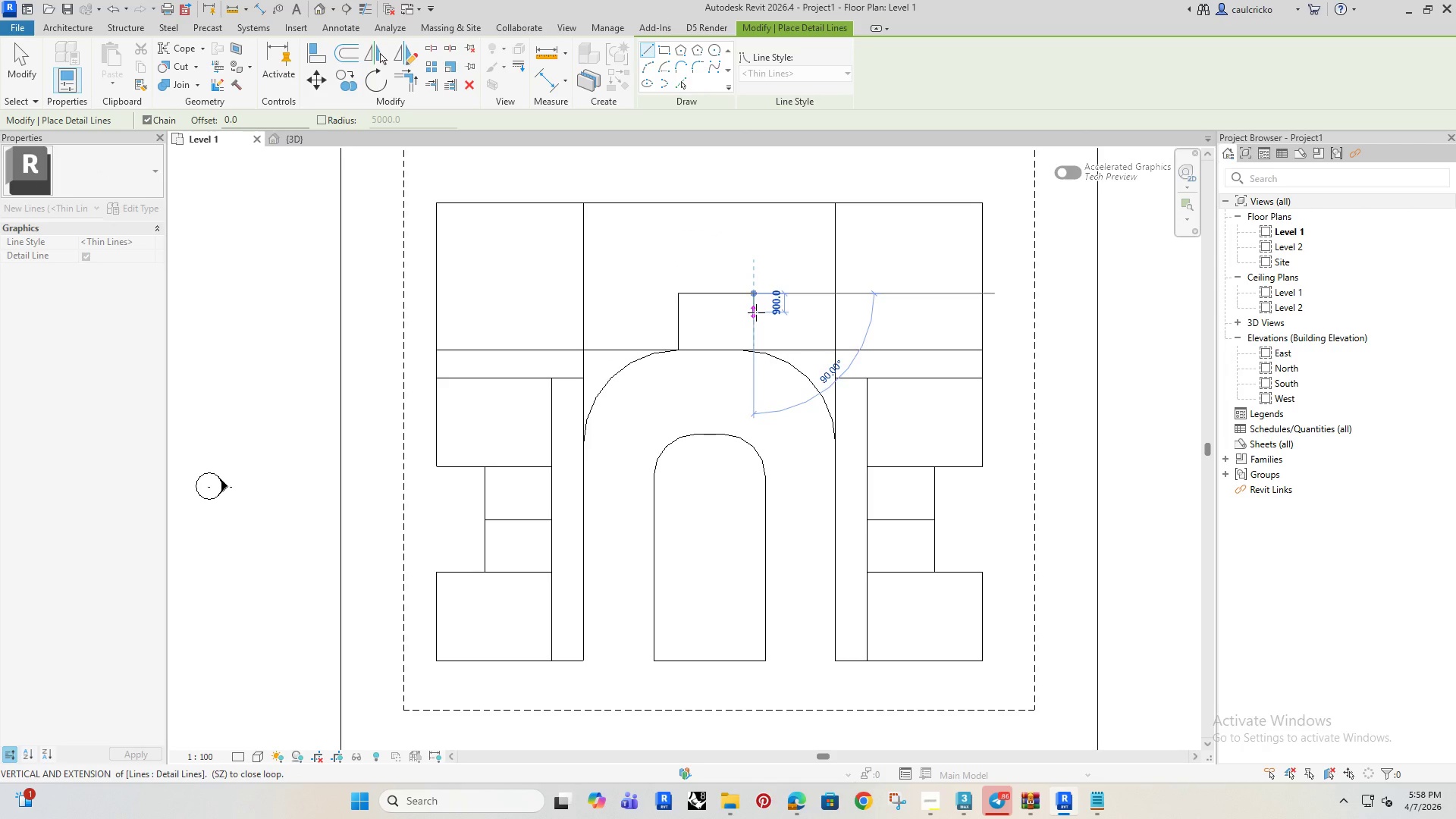 
key(Escape)
 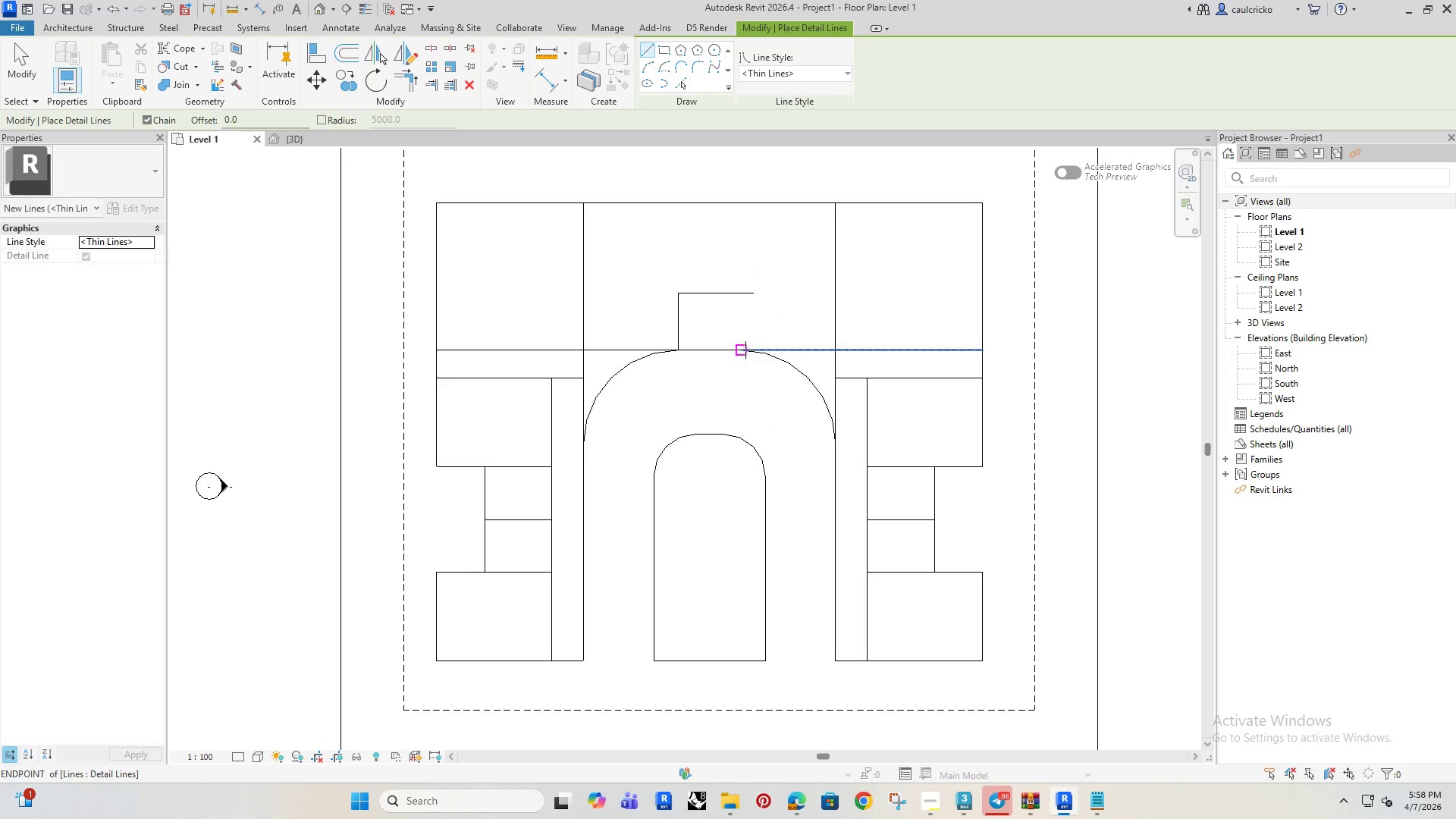 
left_click([745, 350])
 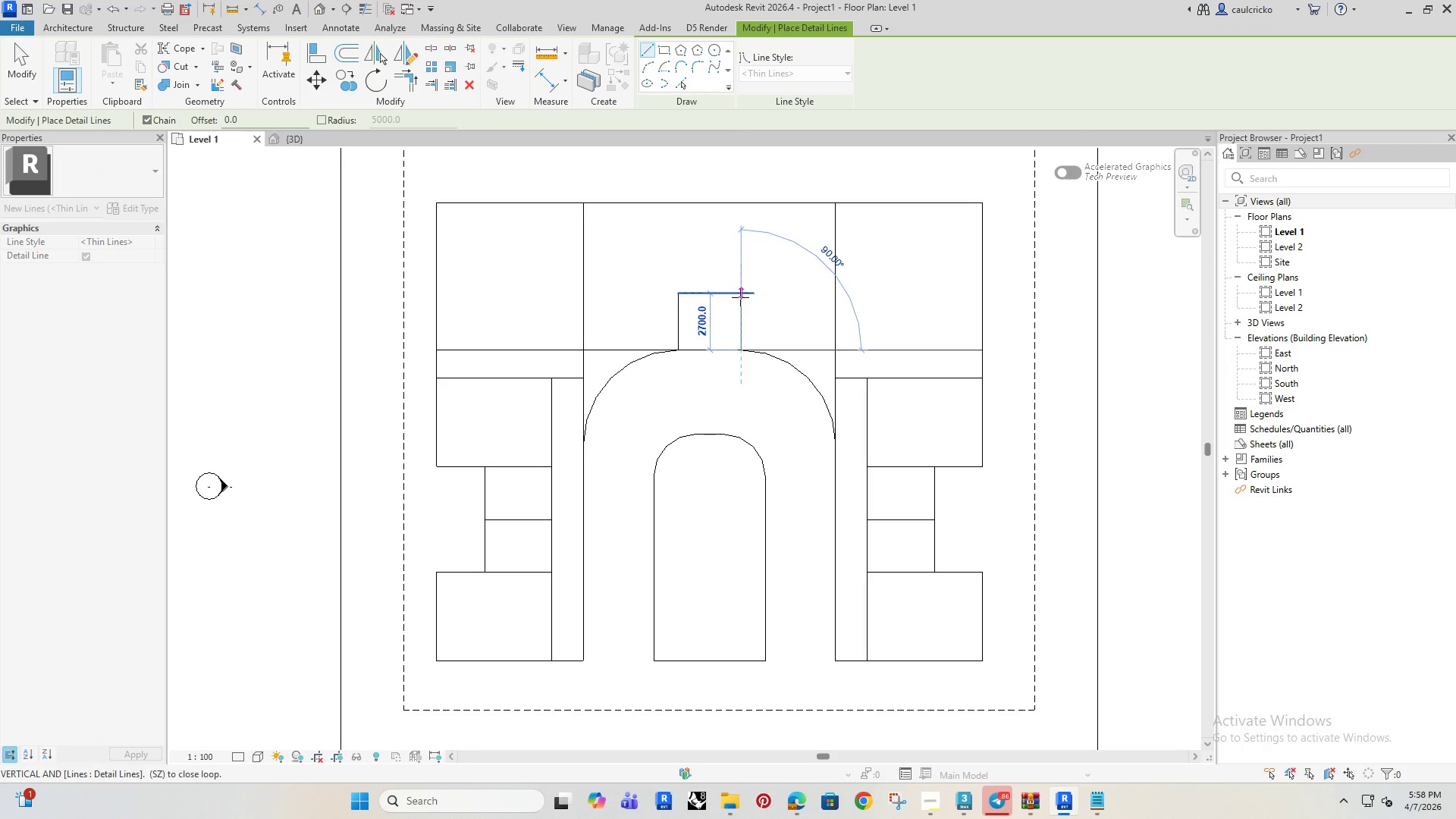 
left_click([740, 297])
 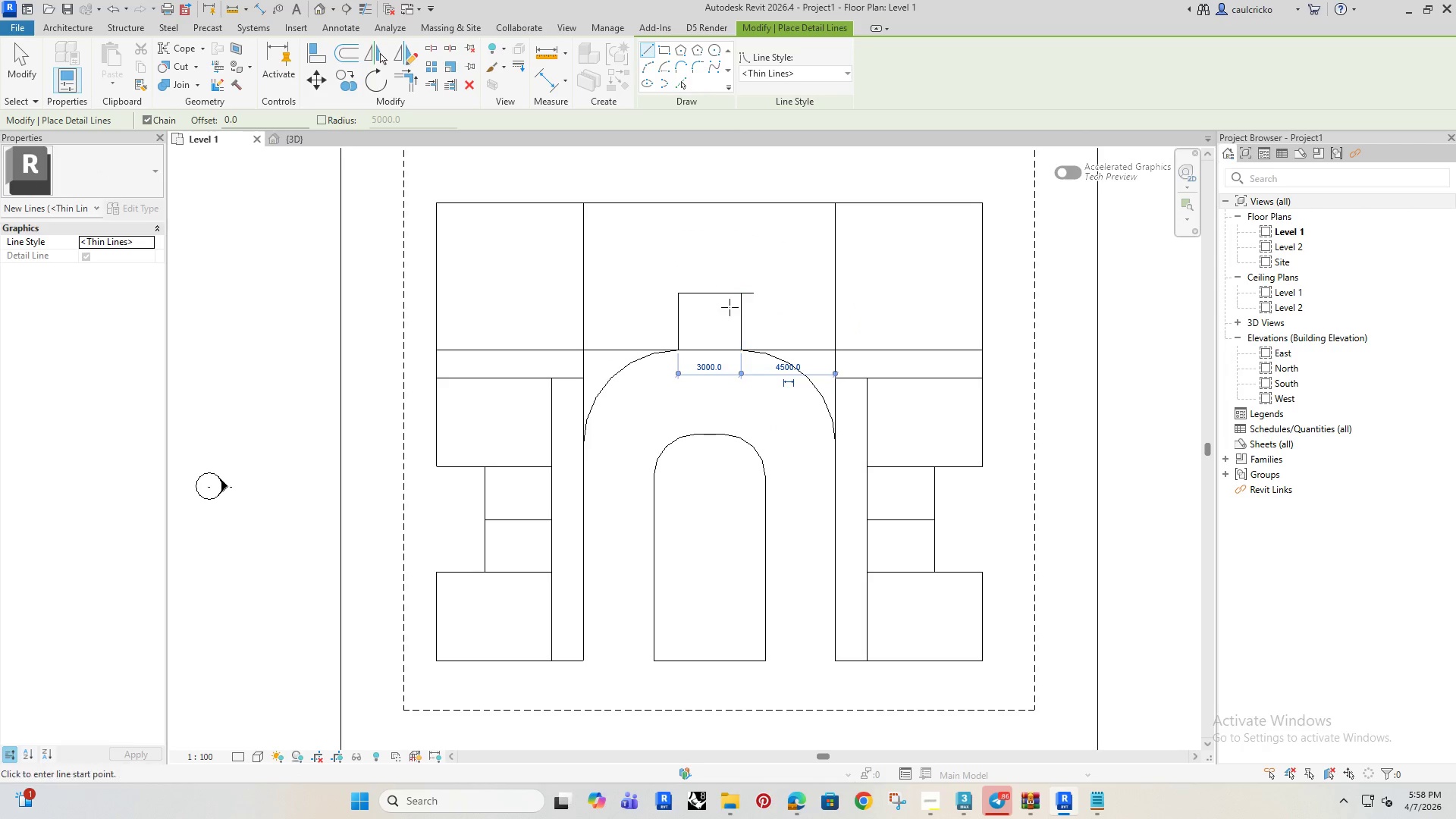 
key(Escape)
key(Escape)
key(Escape)
type(TR)
 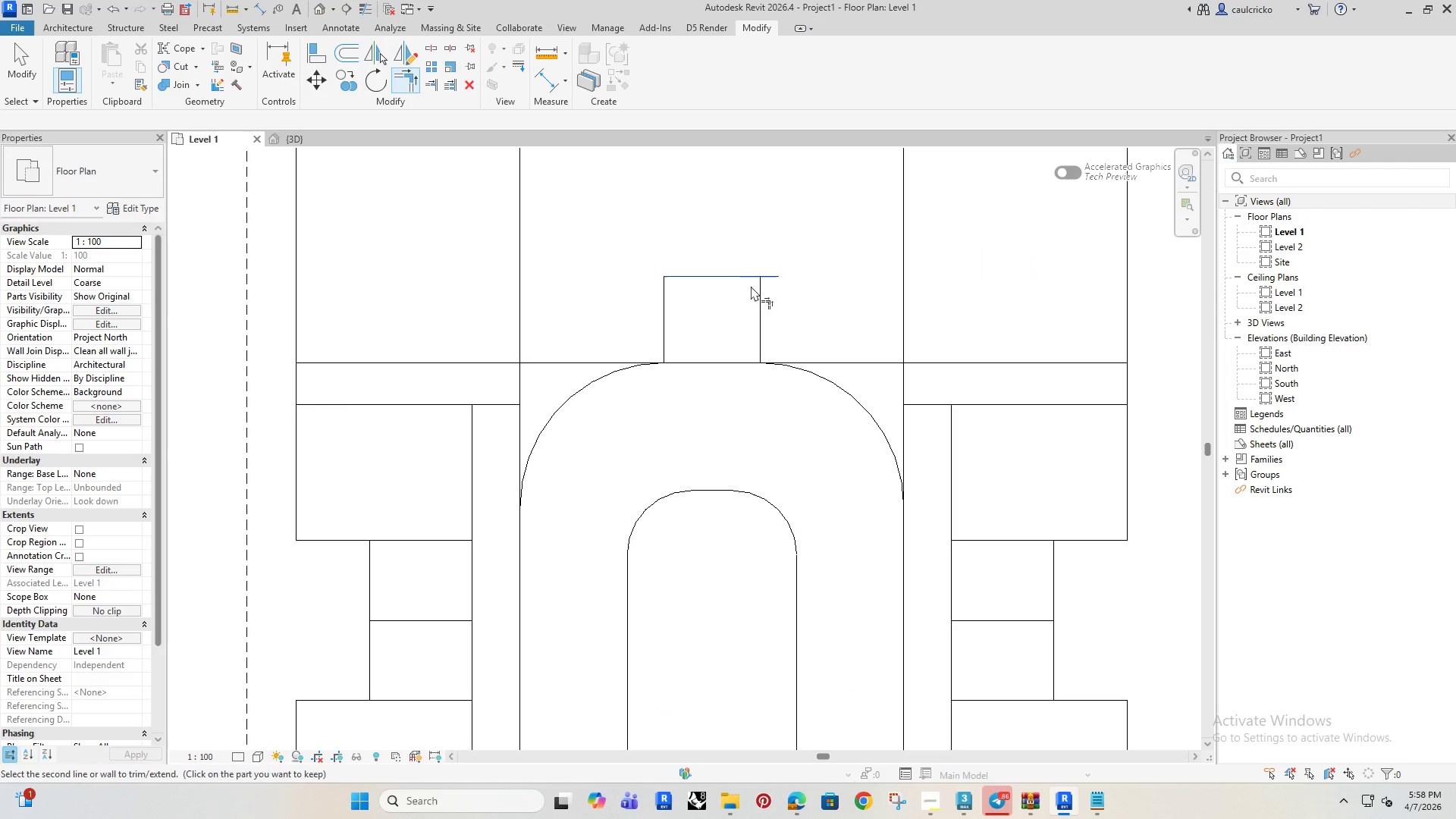 
scroll: coordinate [703, 325], scroll_direction: up, amount: 3.0
 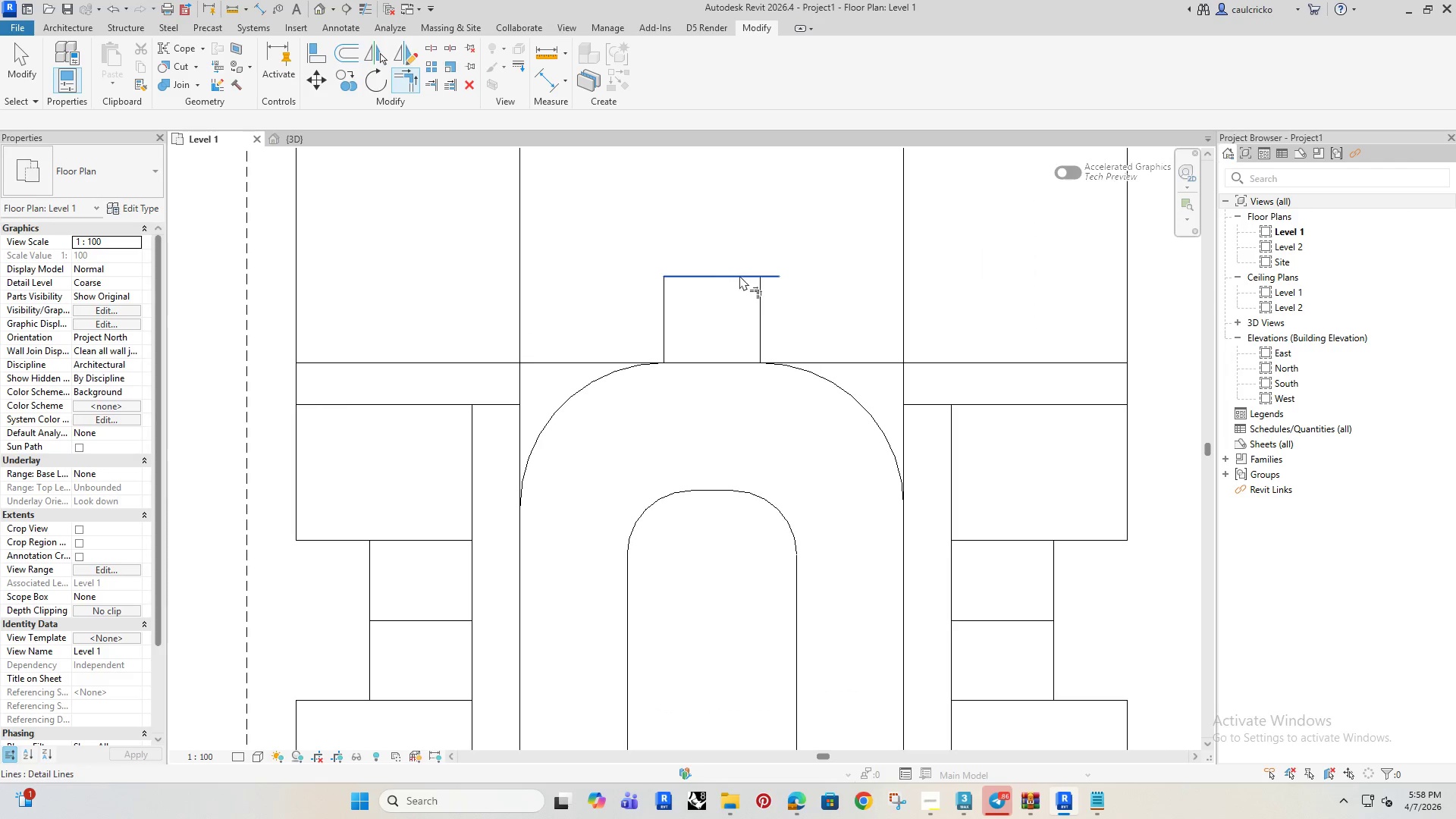 
double_click([757, 289])
 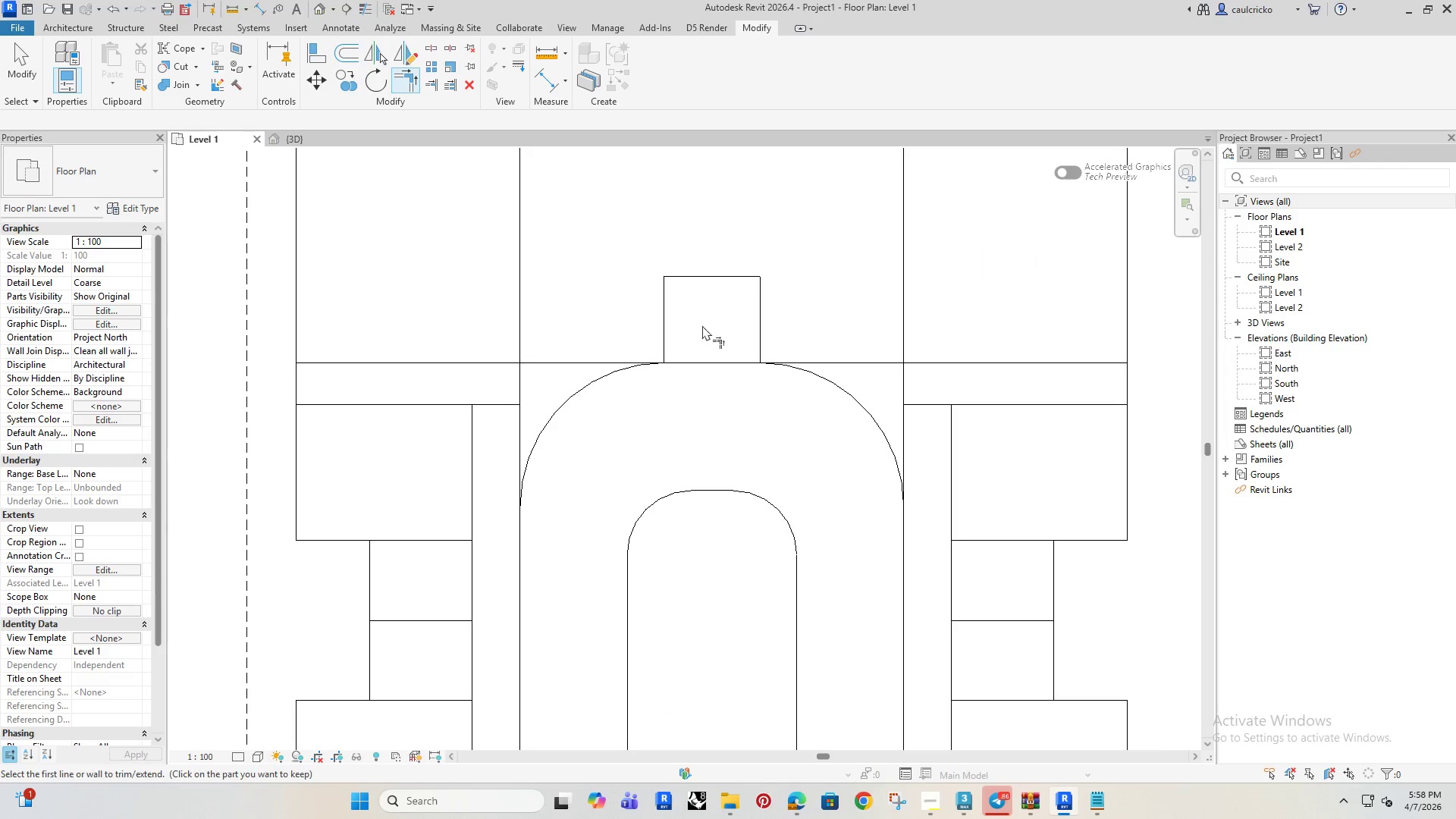 
key(Escape)
 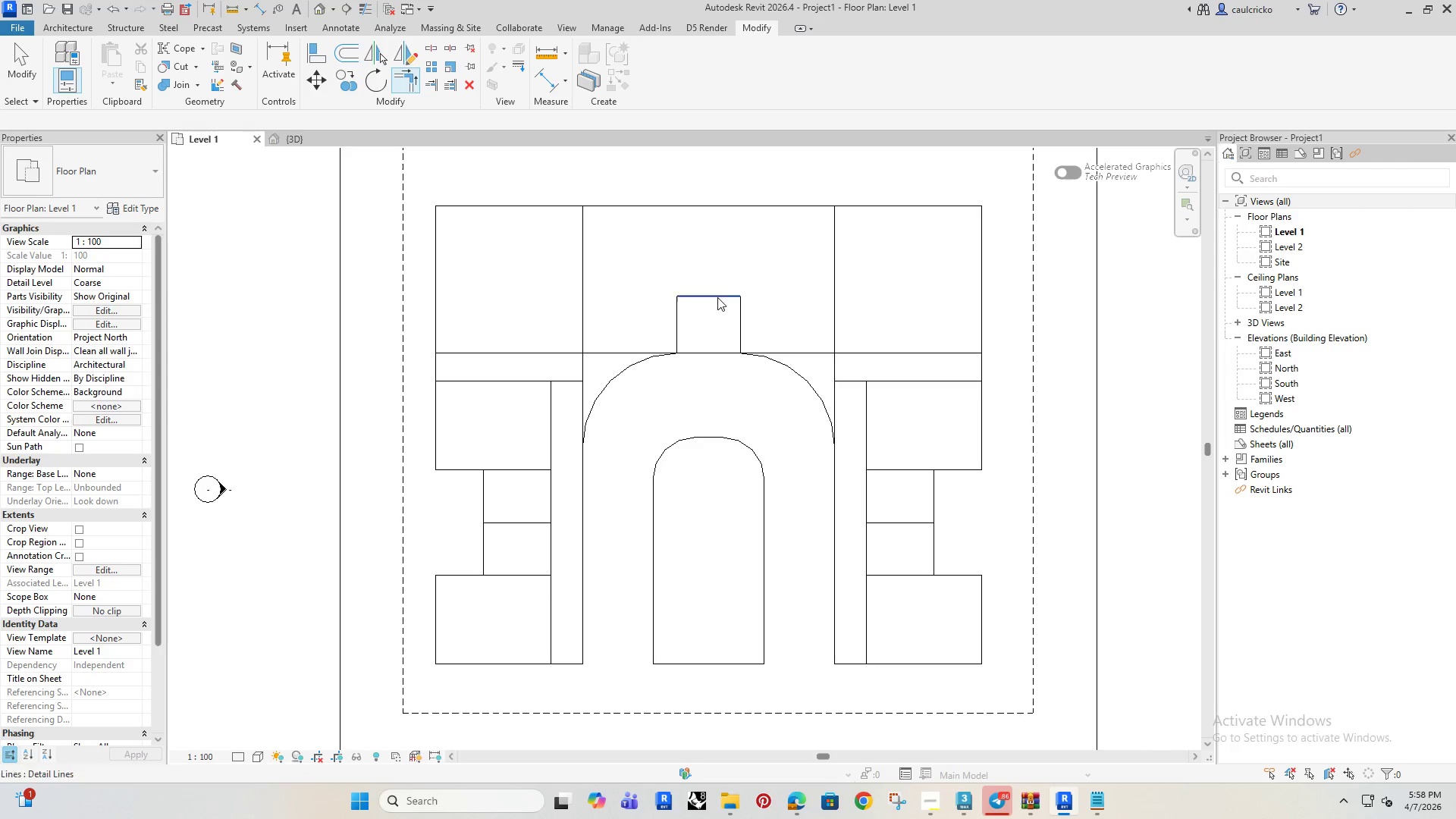 
scroll: coordinate [702, 335], scroll_direction: down, amount: 3.0
 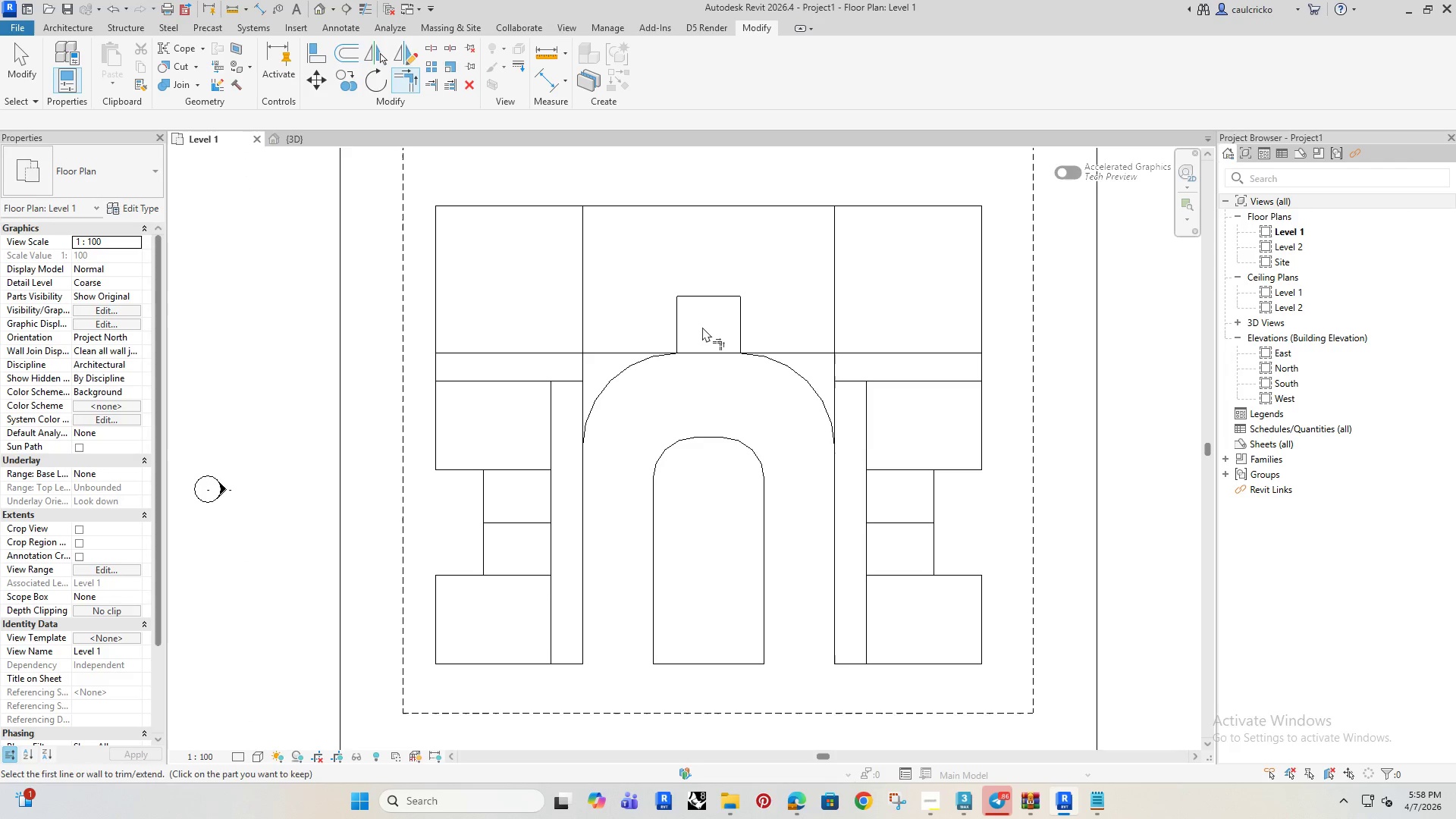 
key(Escape)
 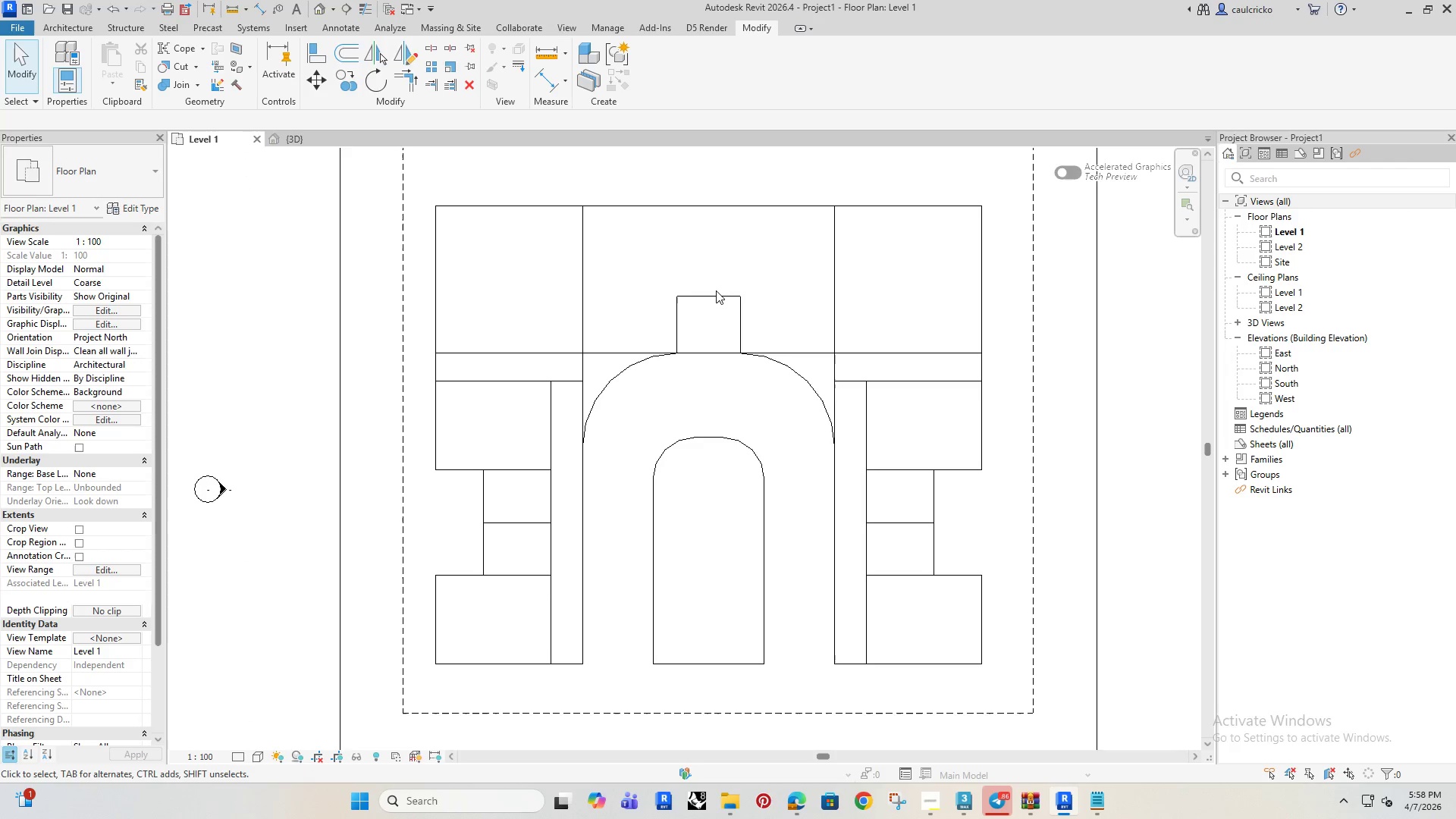 
left_click([716, 290])
 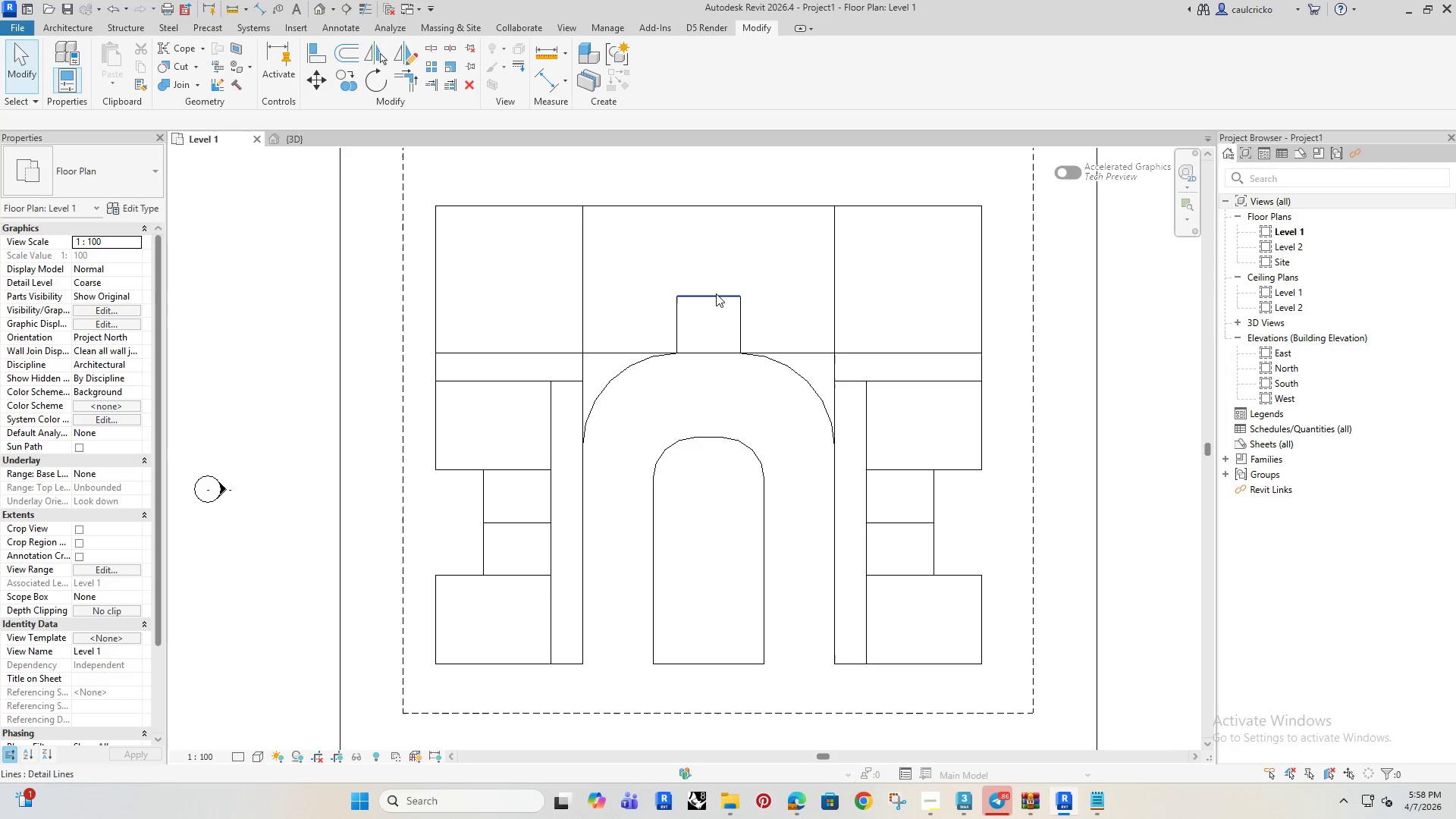 
left_click([716, 293])
 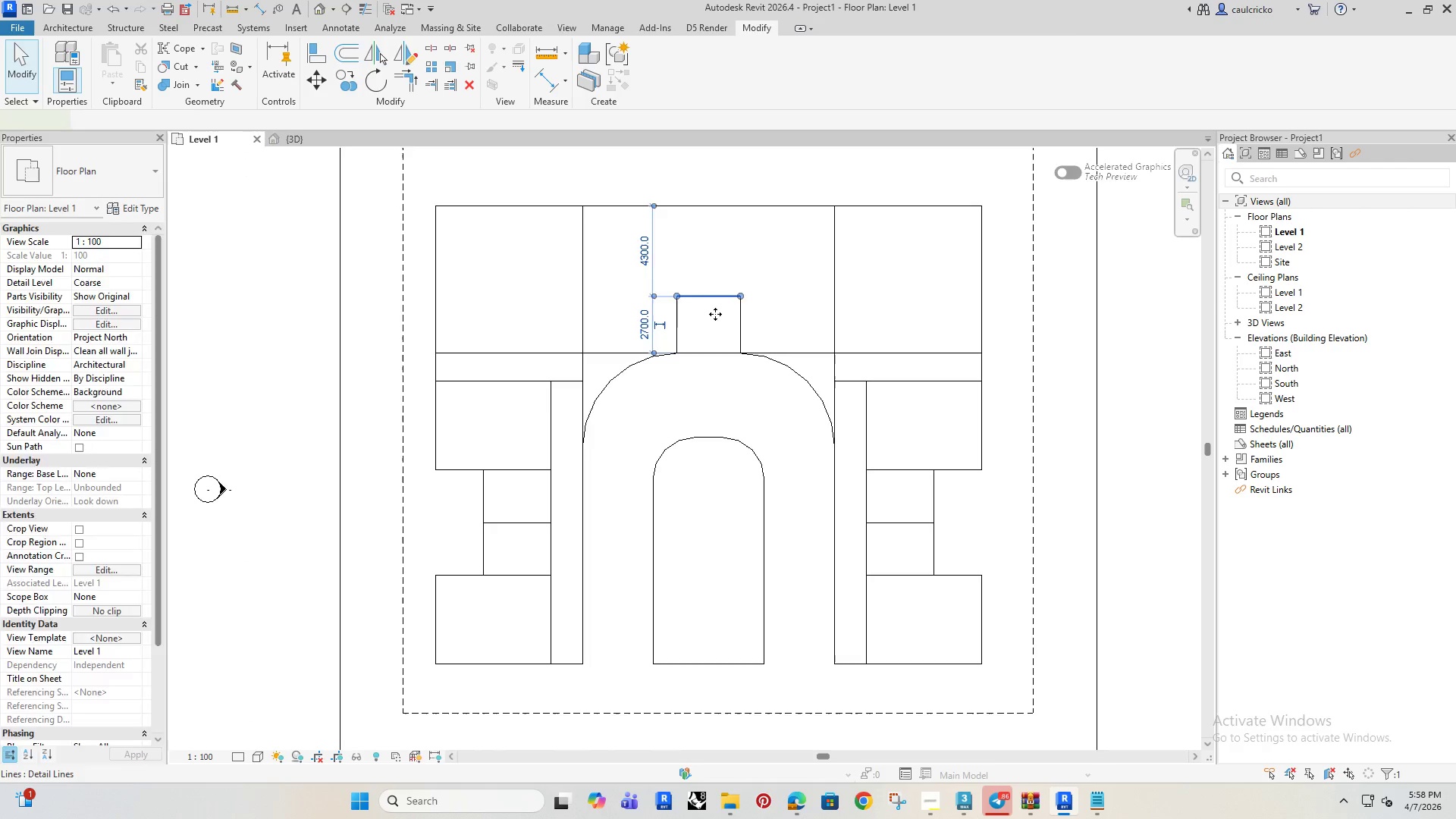 
scroll: coordinate [706, 312], scroll_direction: up, amount: 3.0
 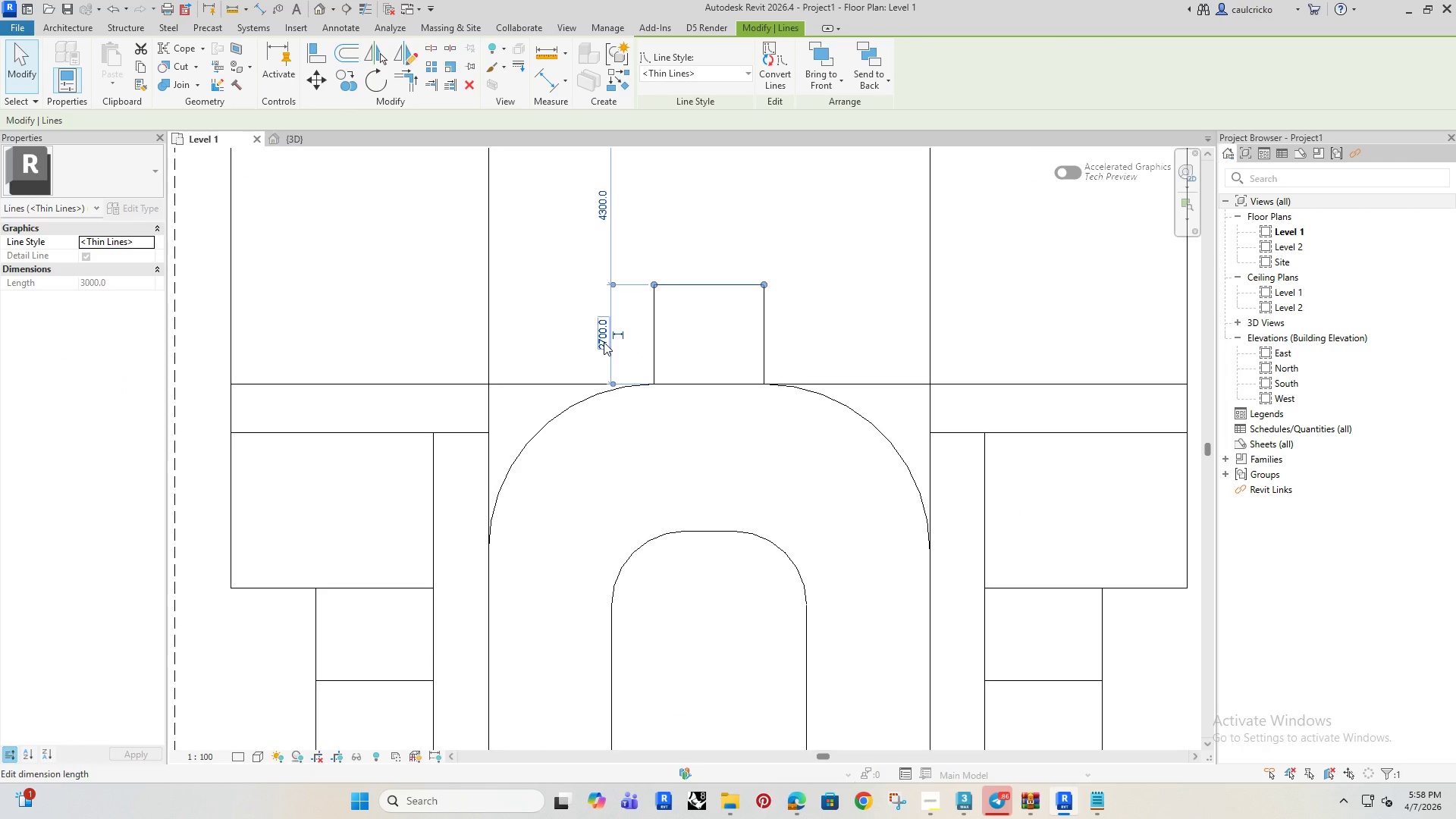 
left_click([604, 342])
 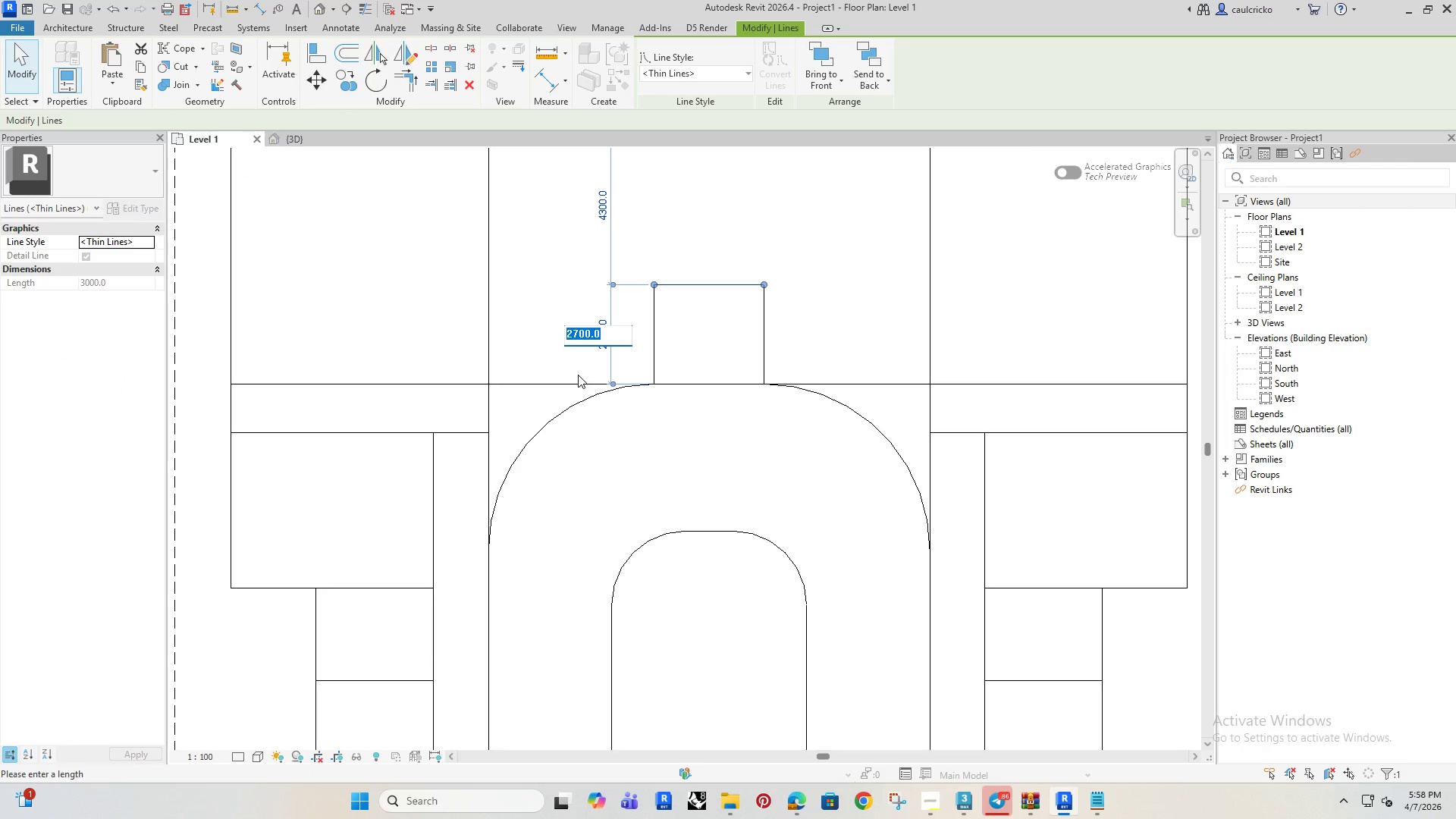 
type(3000)
 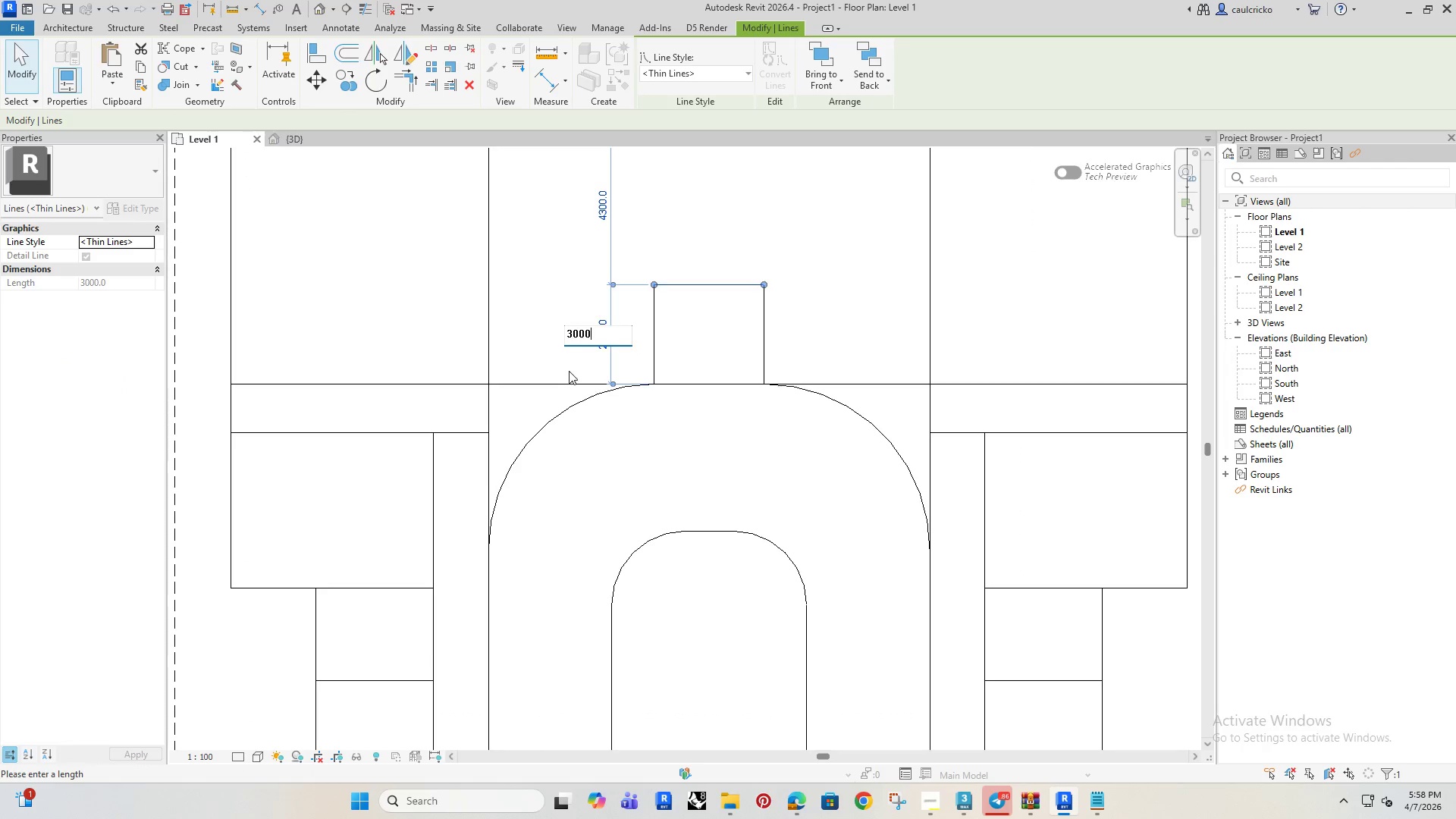 
key(Enter)
 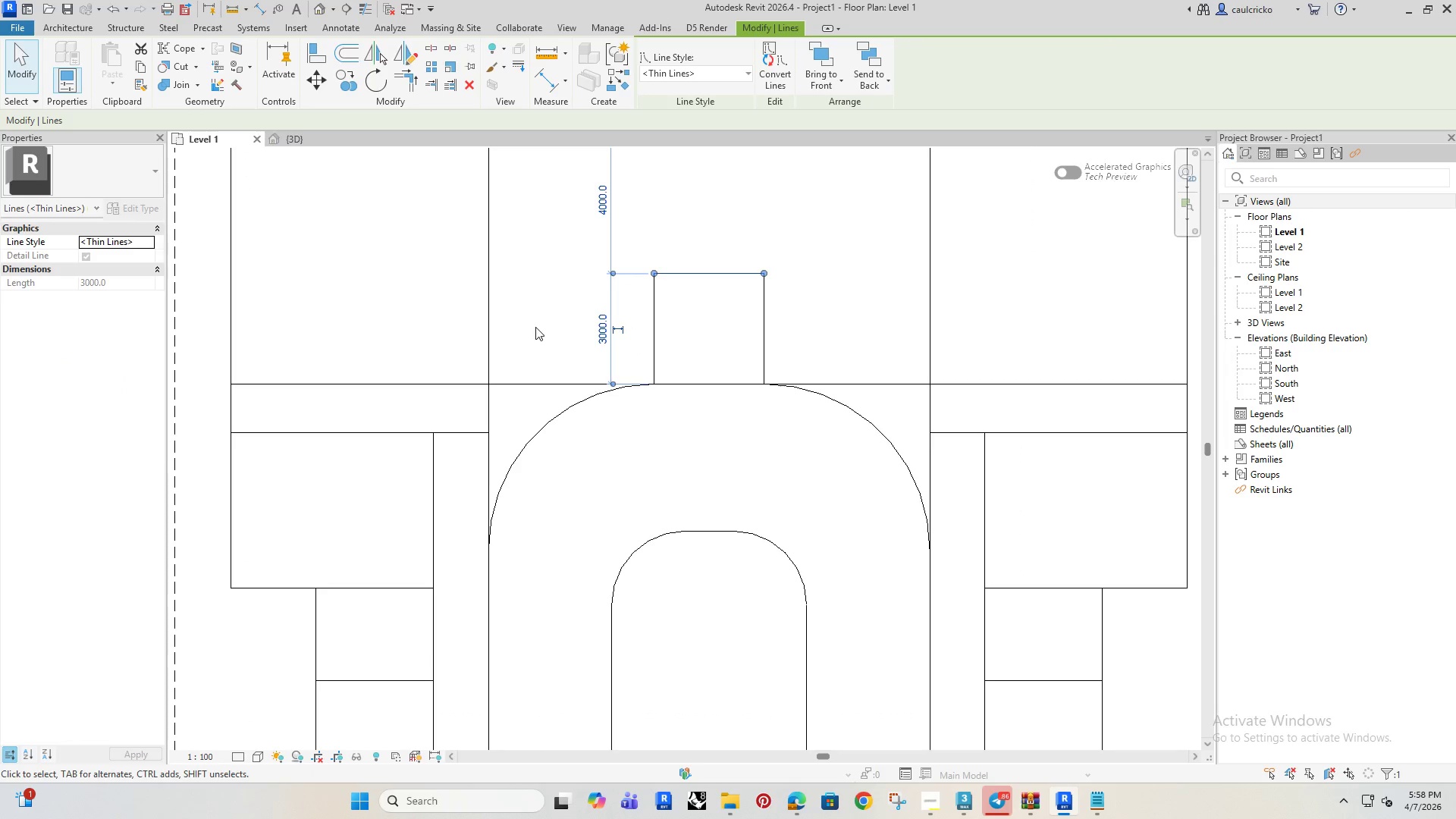 
left_click([535, 327])
 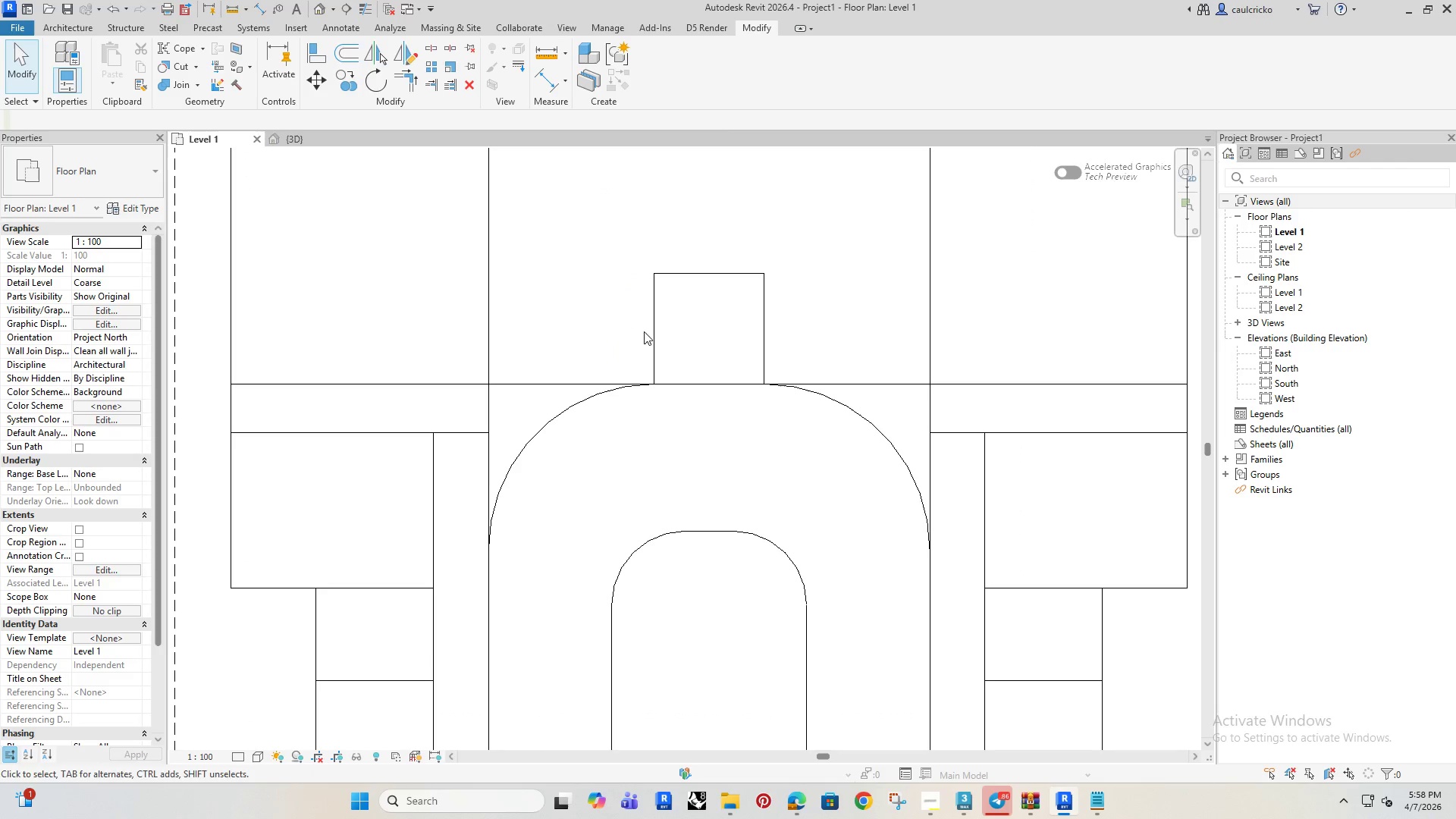 
left_click([657, 326])
 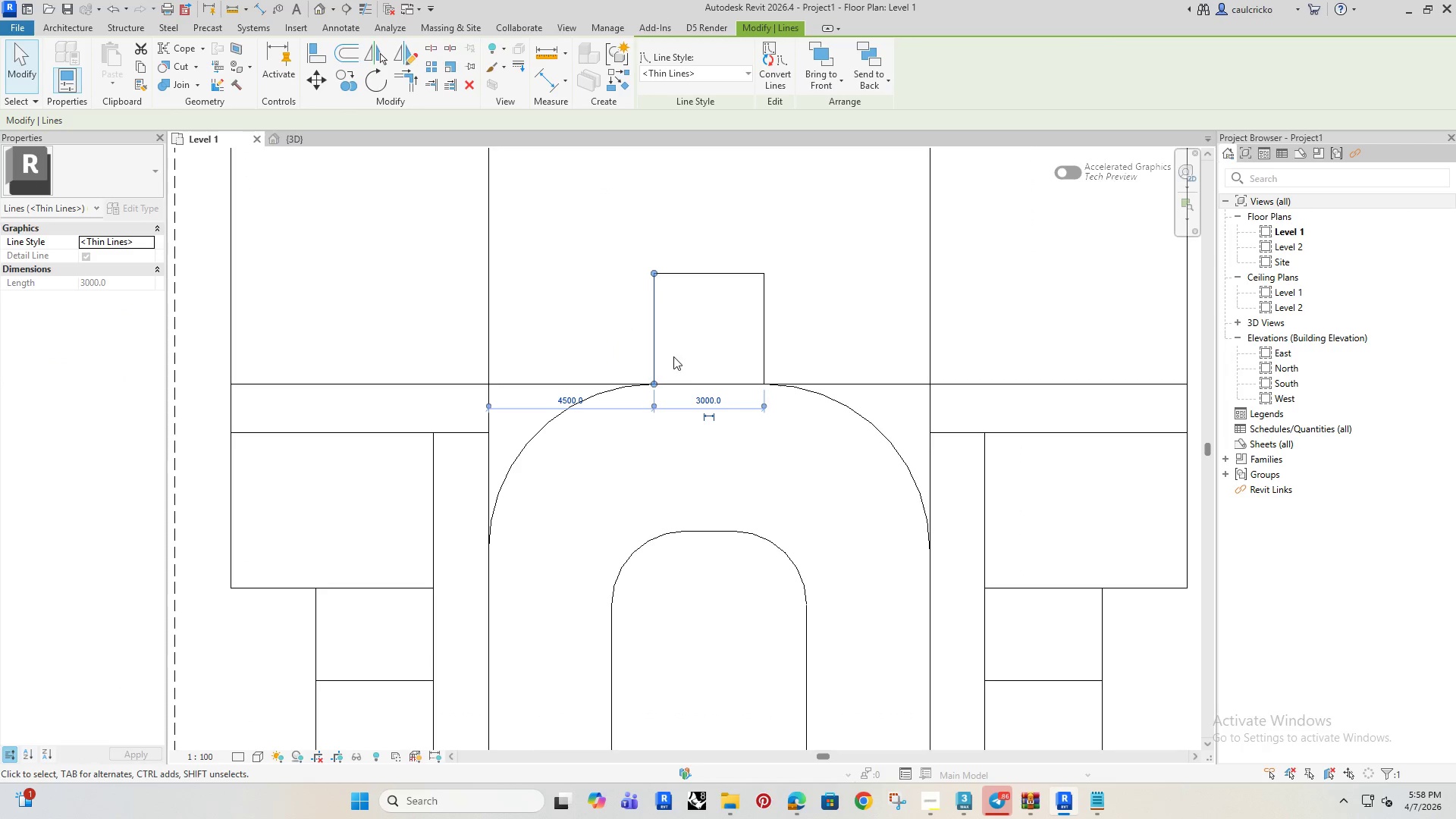 
left_click_drag(start_coordinate=[657, 332], to_coordinate=[612, 344])
 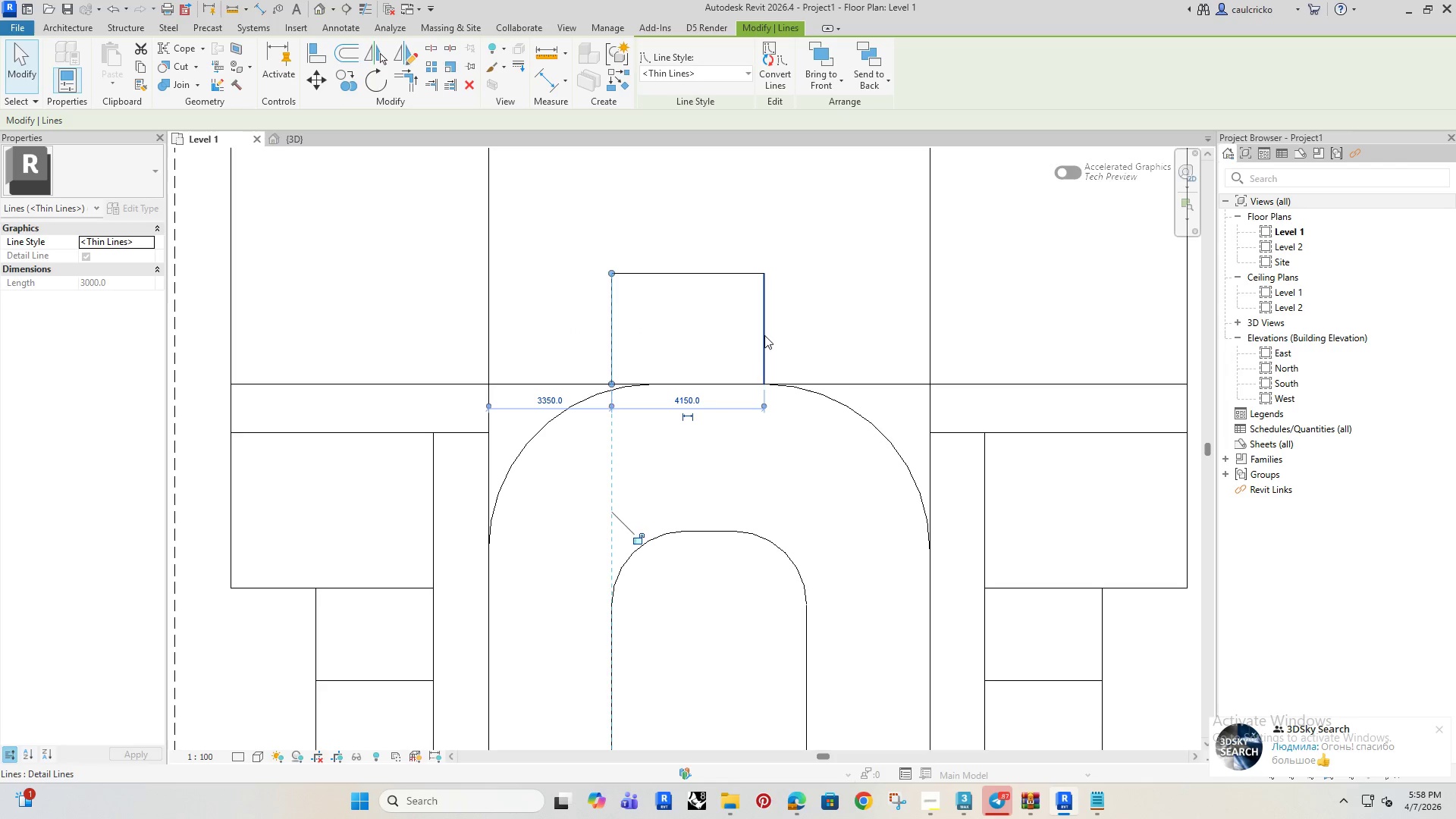 
left_click_drag(start_coordinate=[763, 334], to_coordinate=[809, 337])
 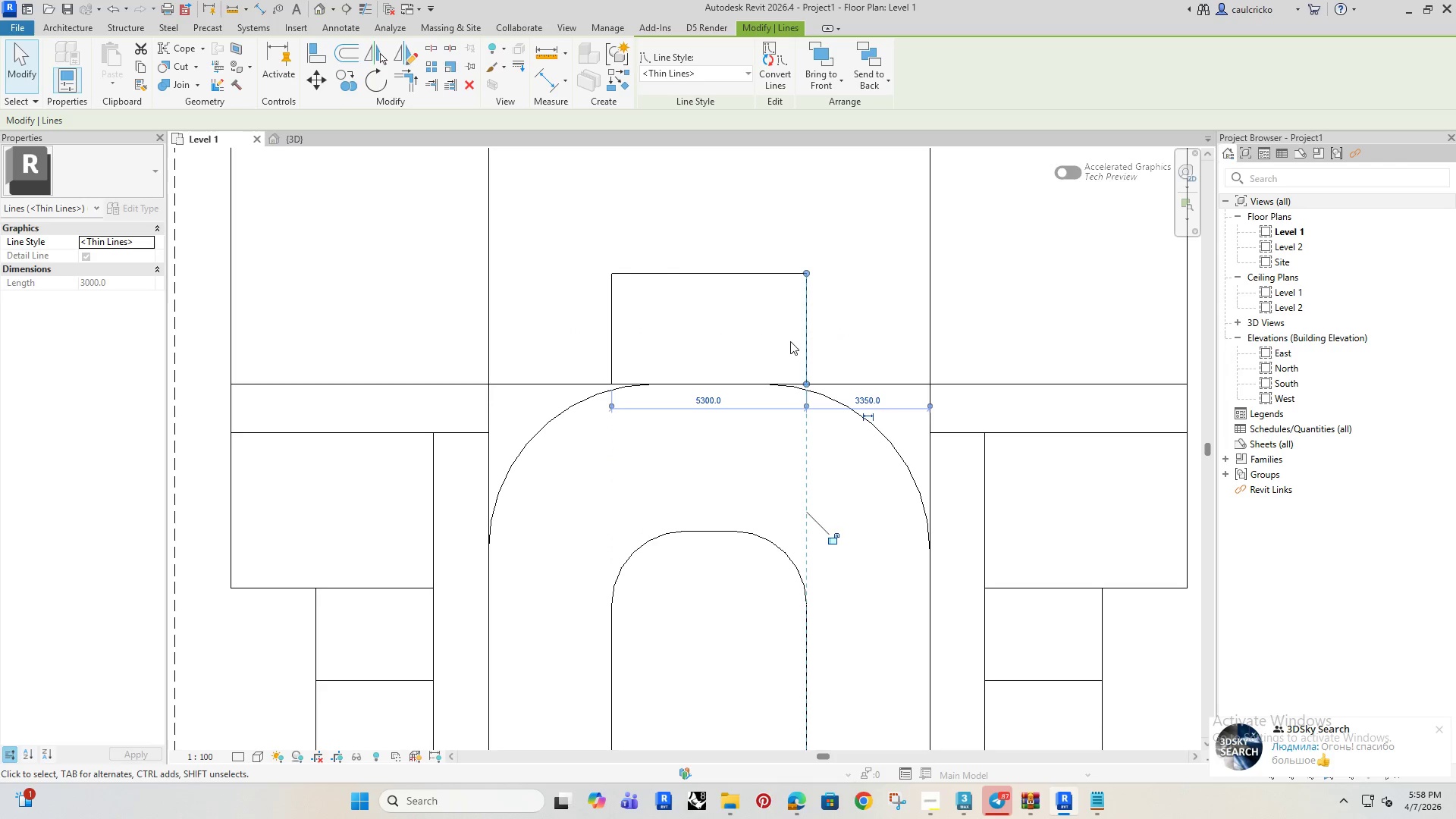 
left_click([751, 337])
 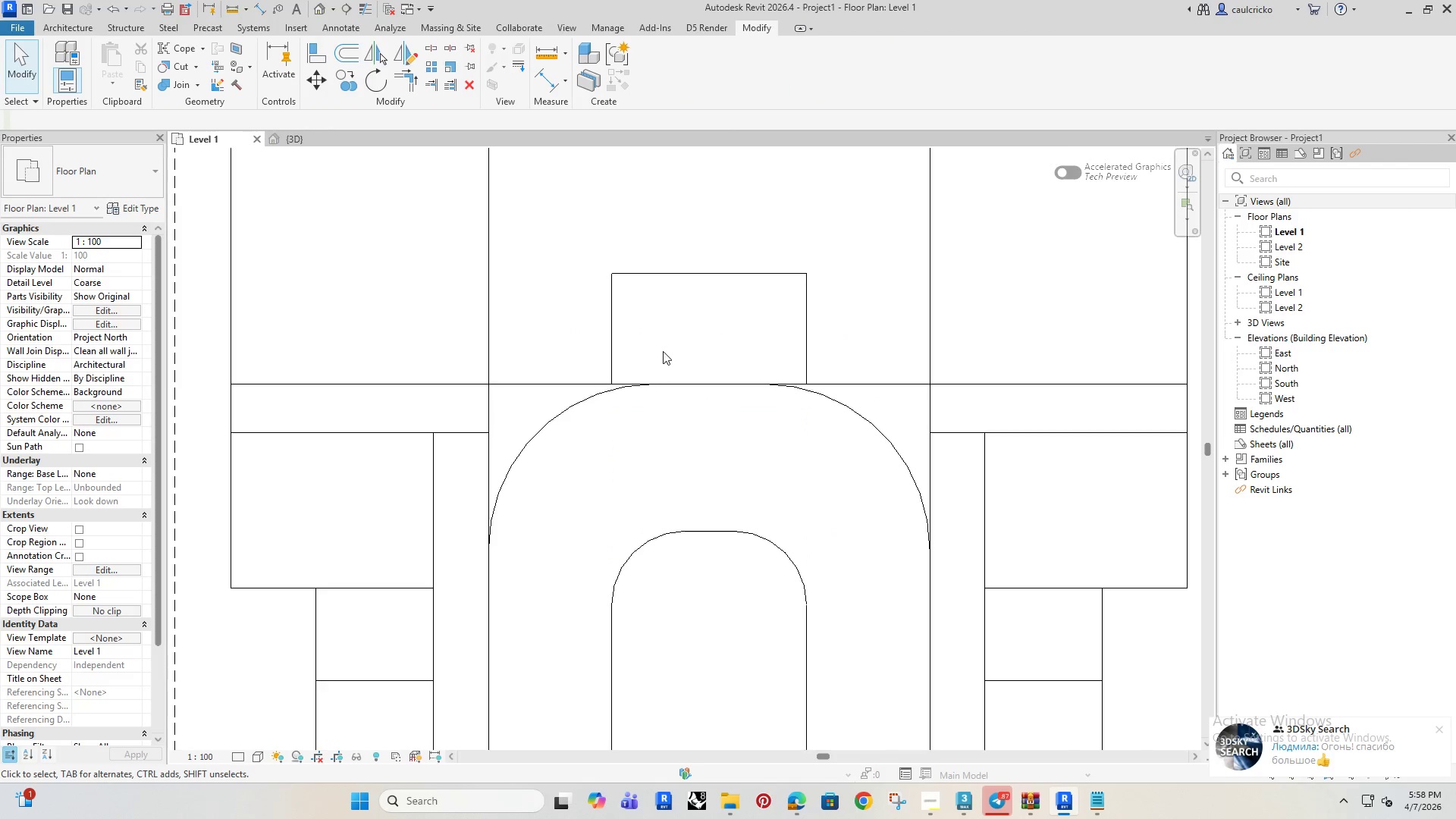 
scroll: coordinate [664, 354], scroll_direction: down, amount: 4.0
 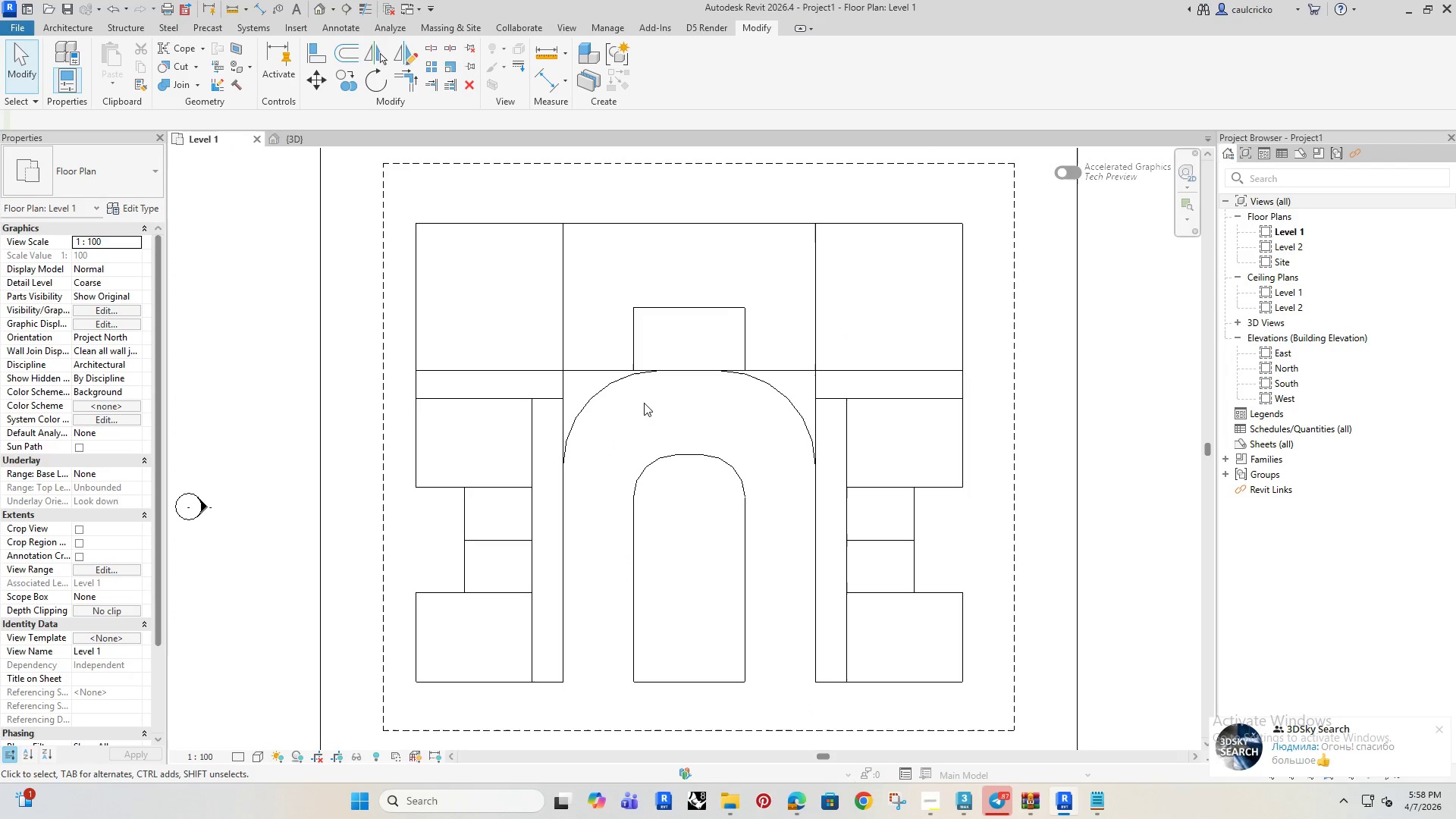 
scroll: coordinate [717, 407], scroll_direction: up, amount: 5.0
 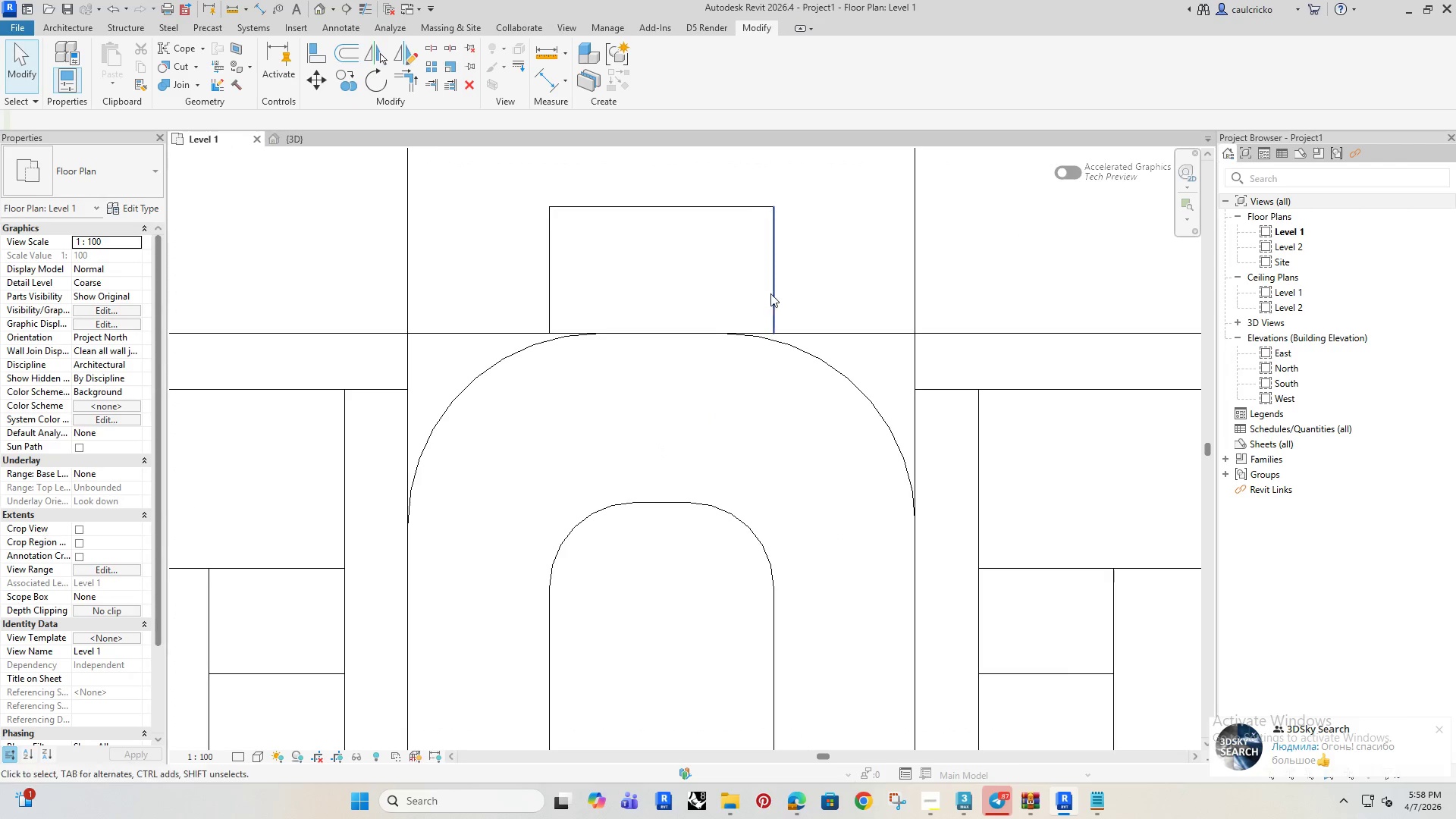 
left_click_drag(start_coordinate=[776, 293], to_coordinate=[775, 304])
 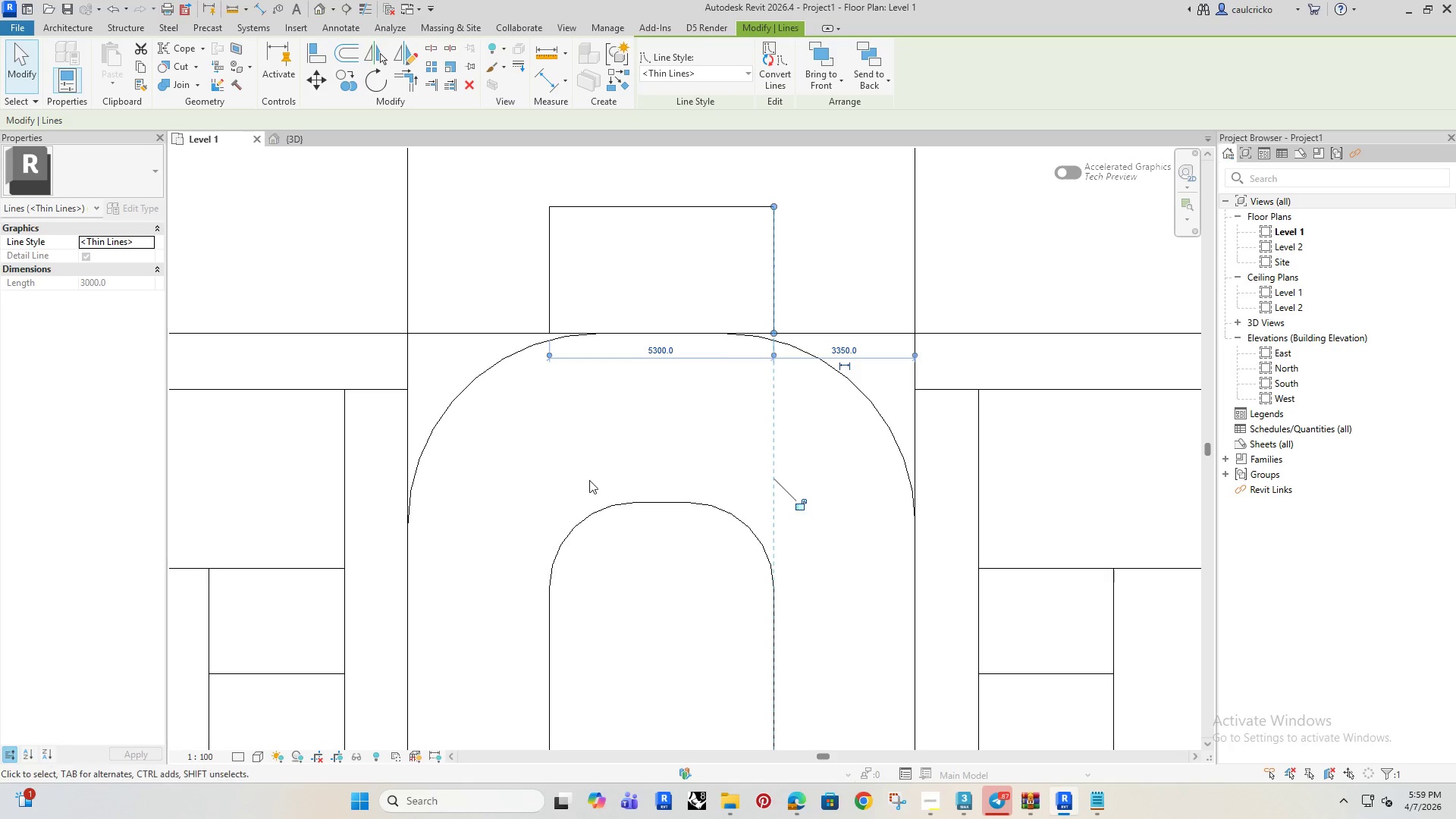 
left_click([572, 522])
 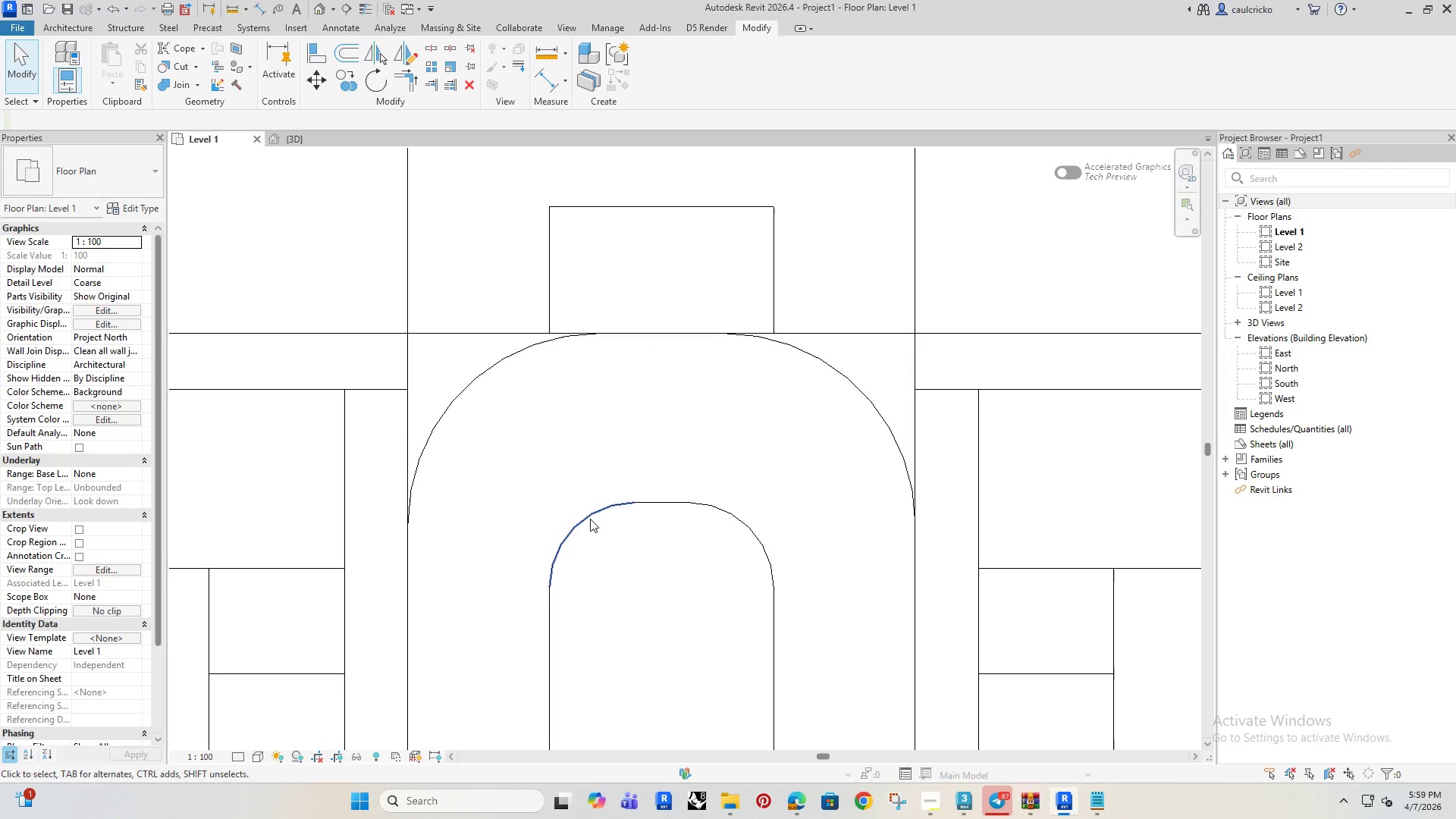 
triple_click([589, 518])
 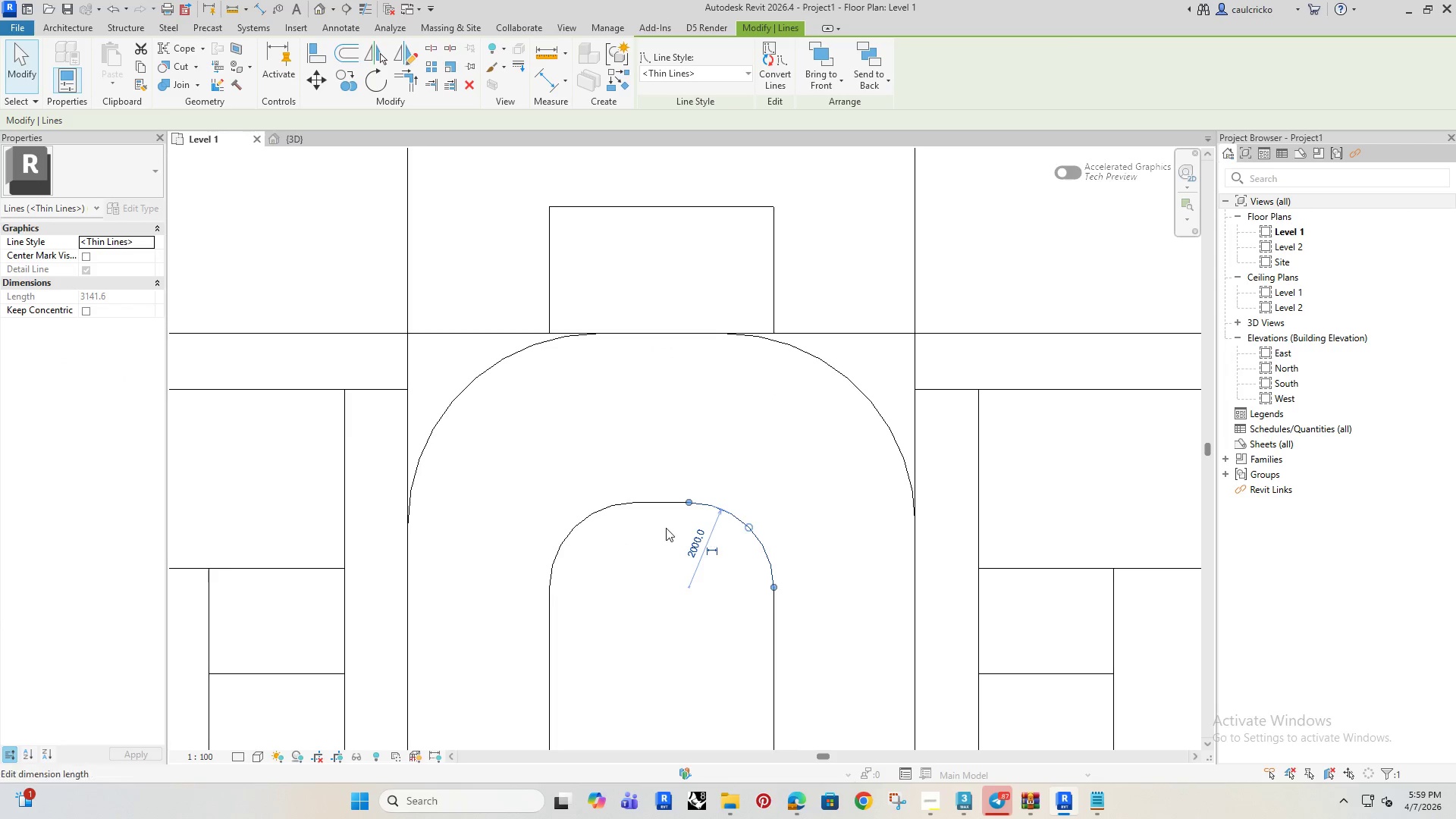 
scroll: coordinate [596, 516], scroll_direction: down, amount: 6.0
 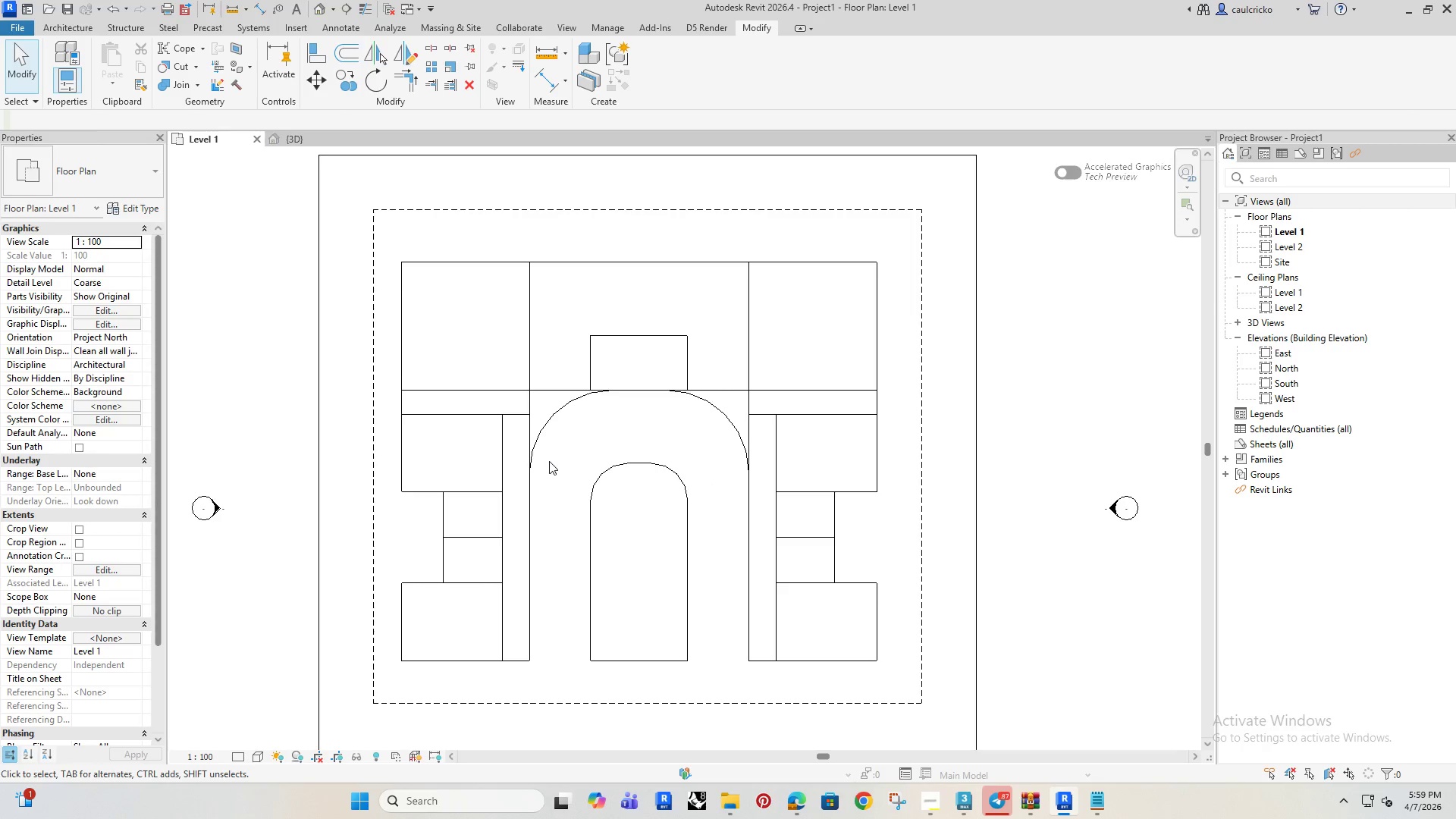 
wait(32.89)
 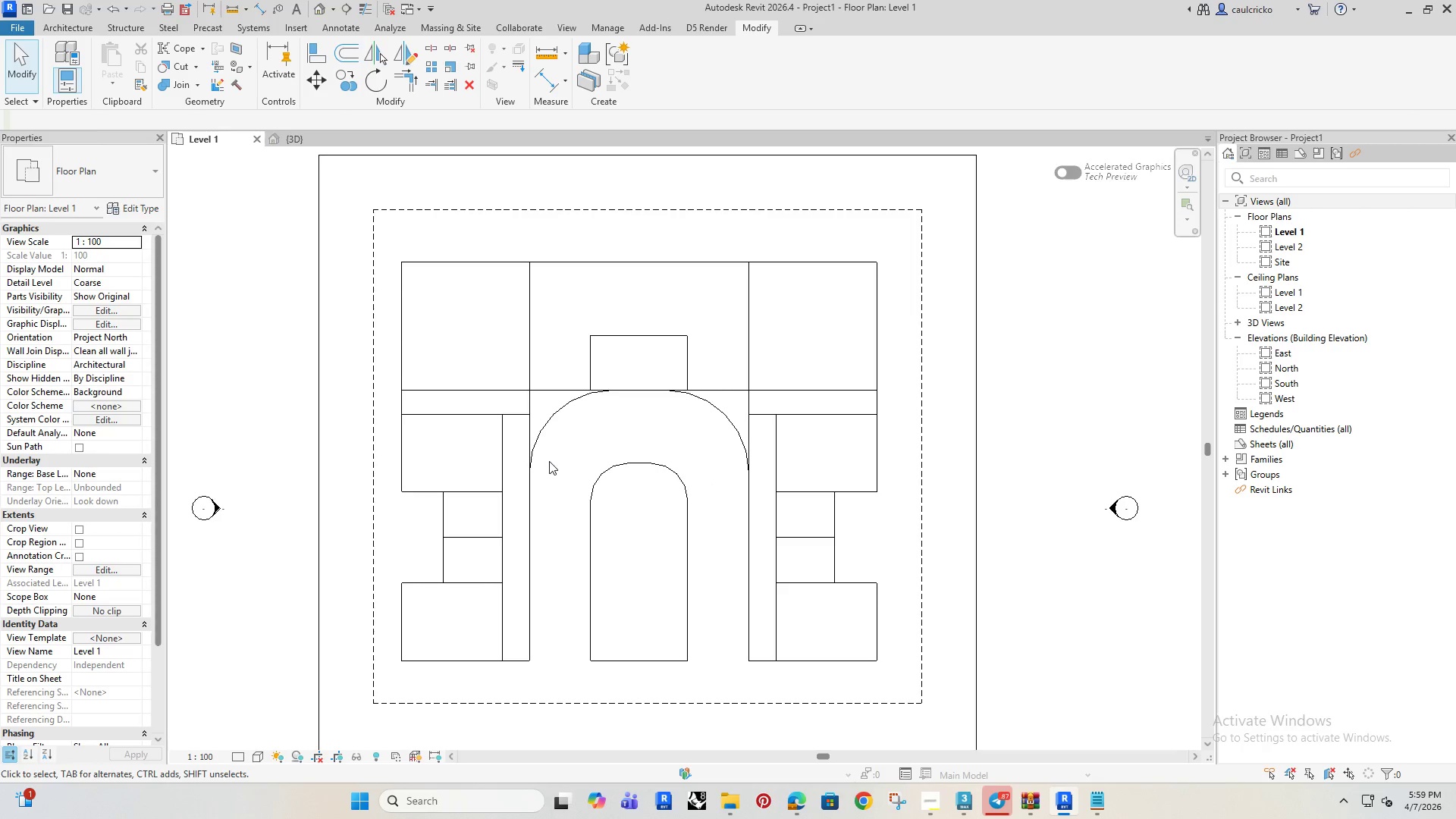 
left_click([647, 332])
 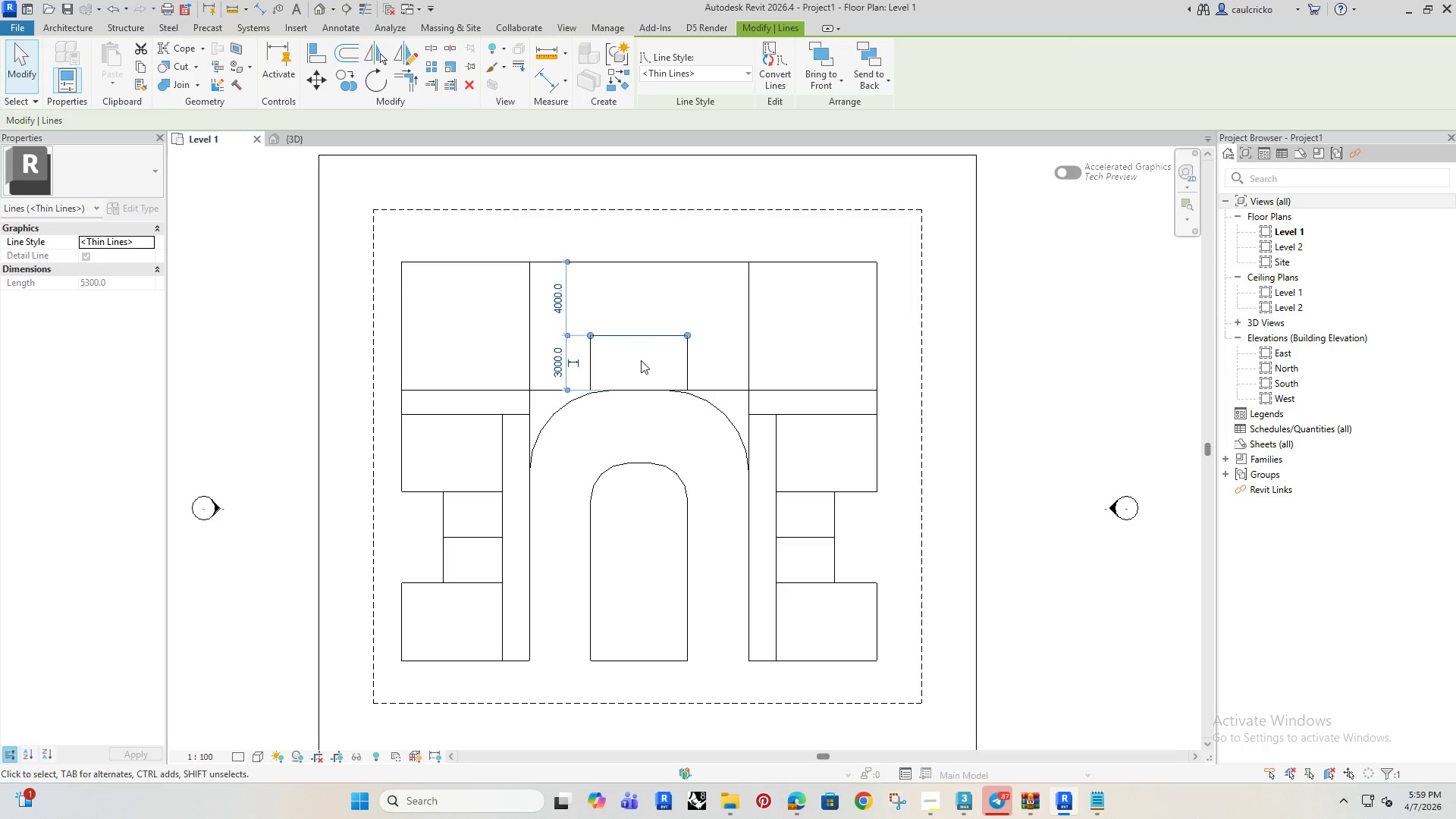 
scroll: coordinate [639, 357], scroll_direction: up, amount: 4.0
 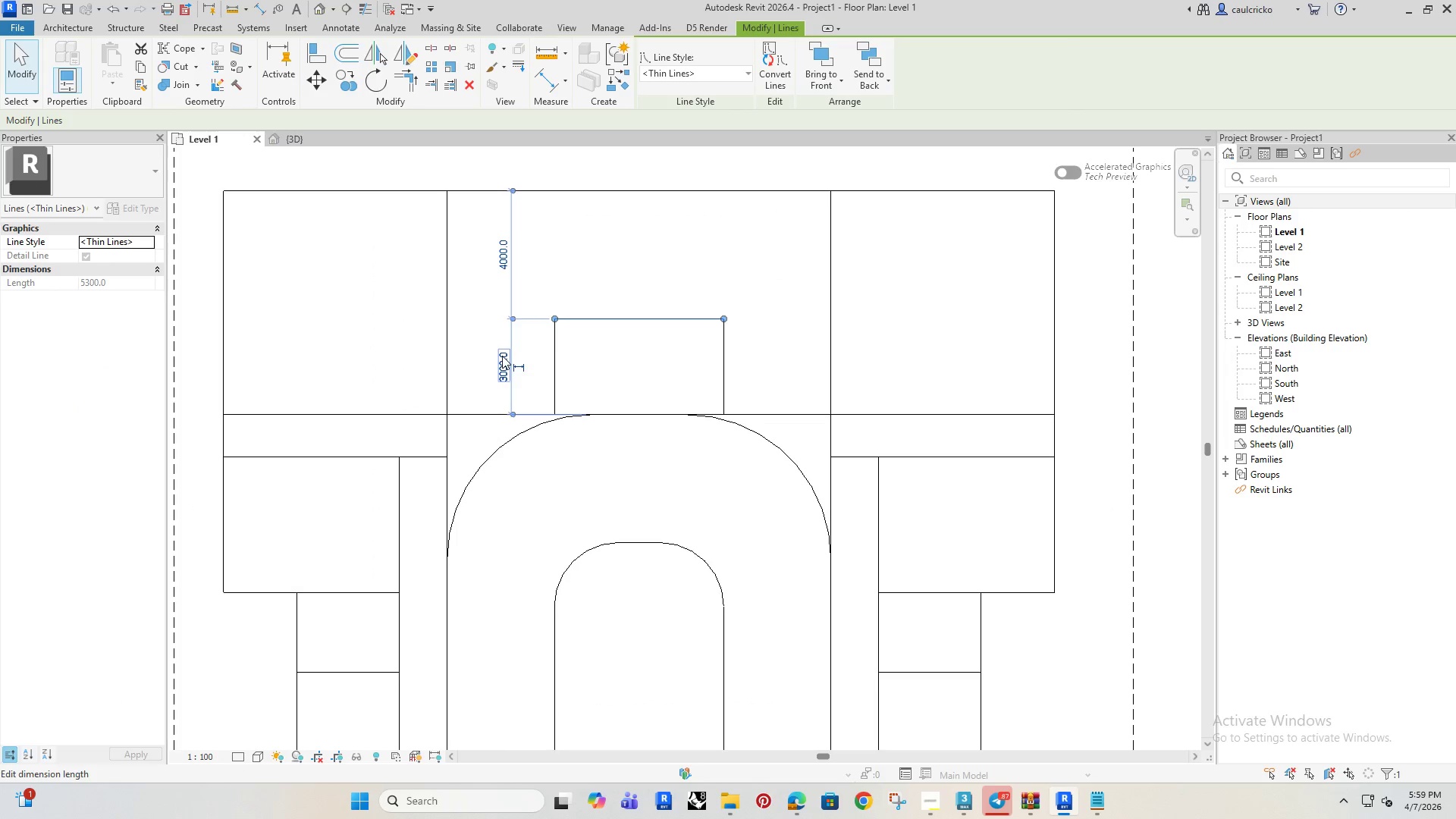 
left_click([502, 356])
 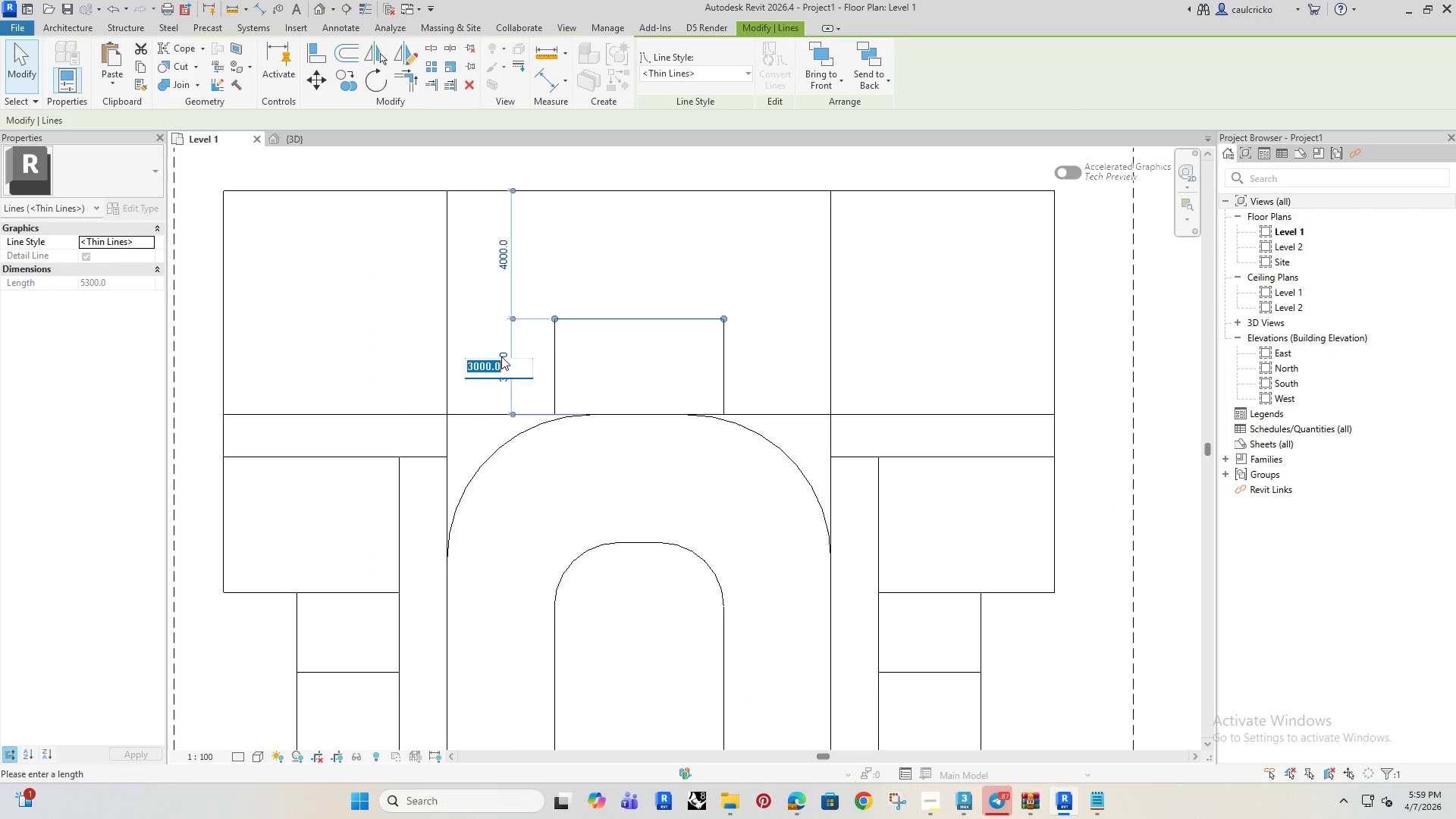 
type(2500)
 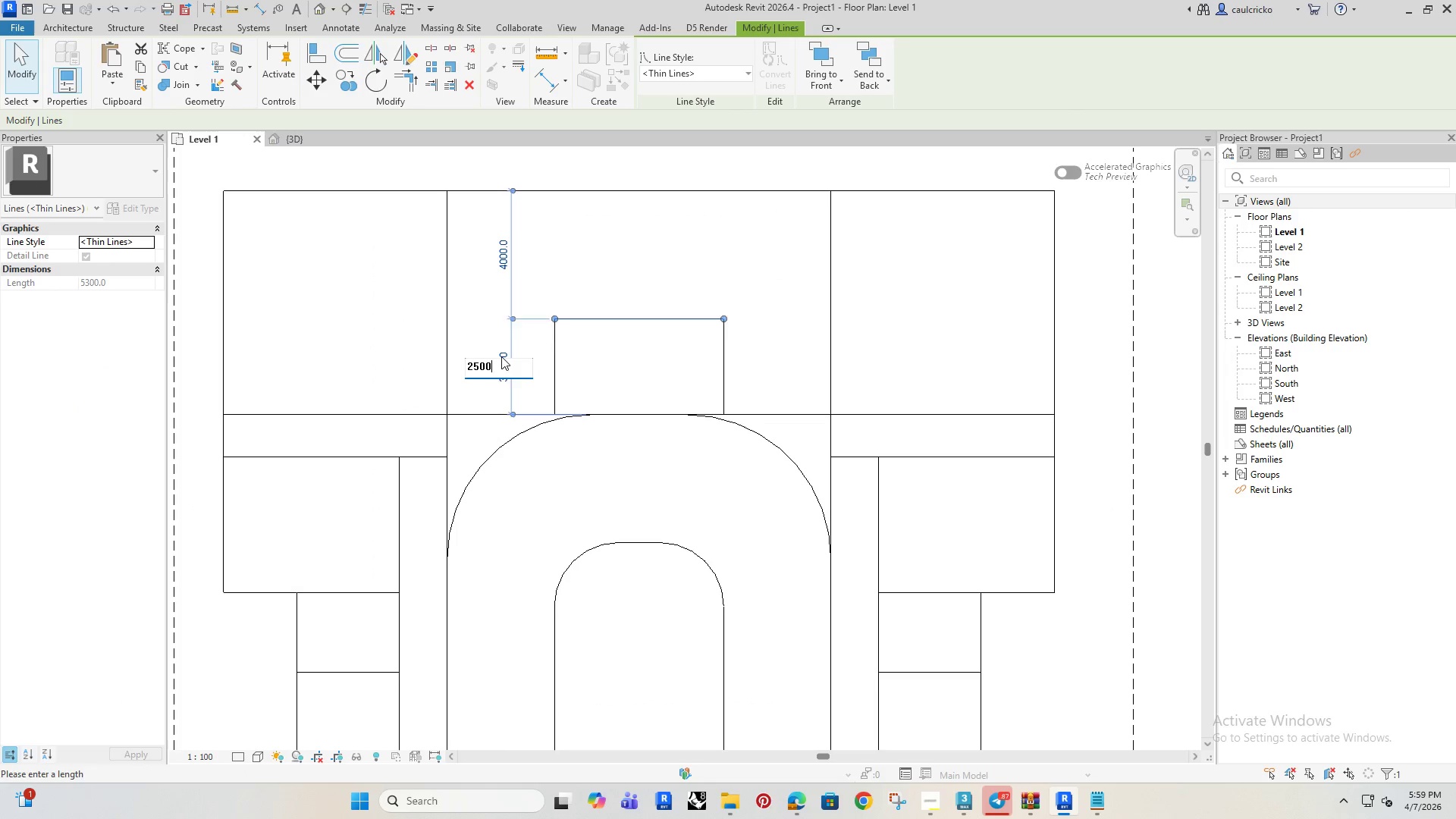 
key(Enter)
 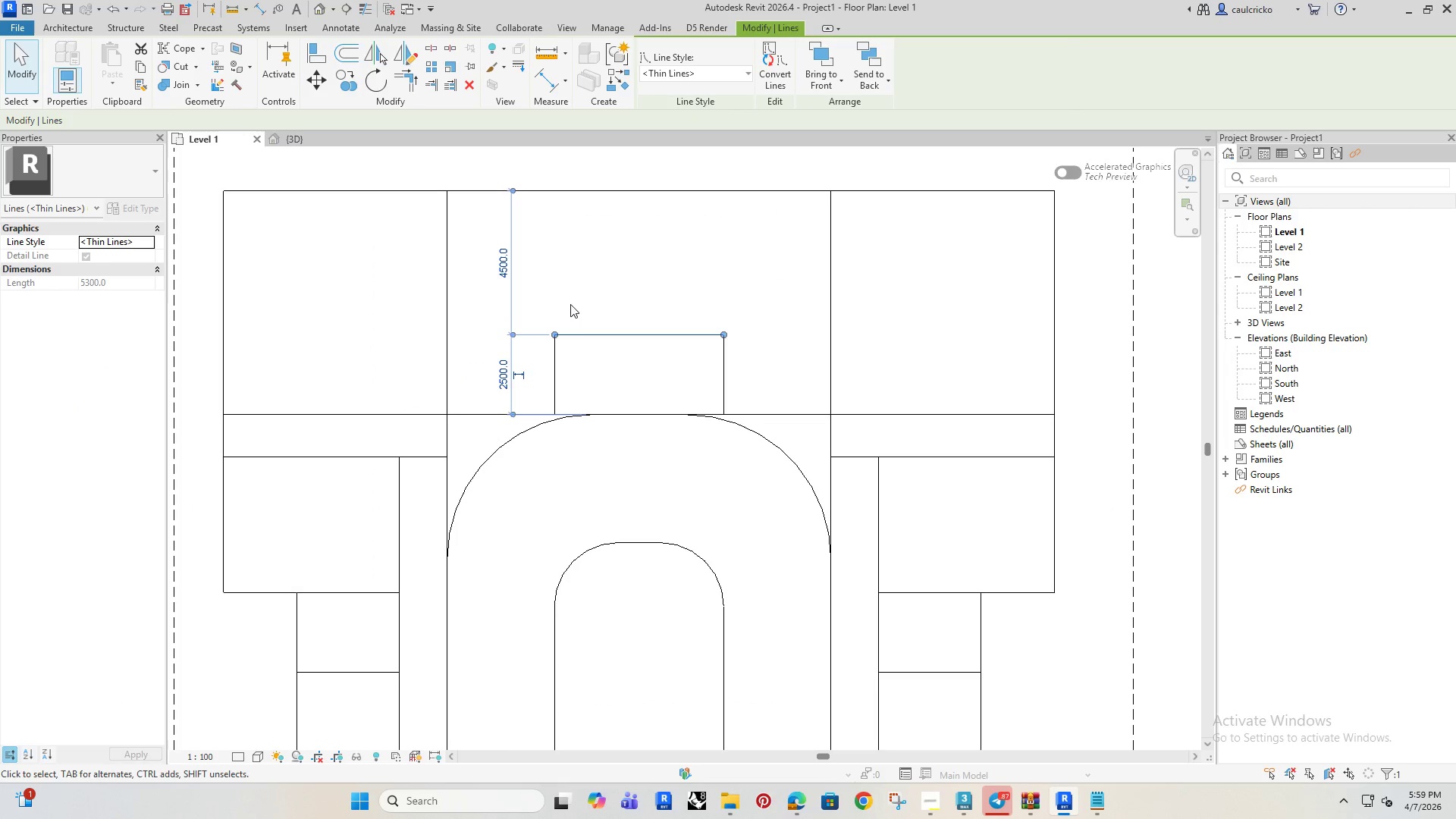 
left_click([604, 257])
 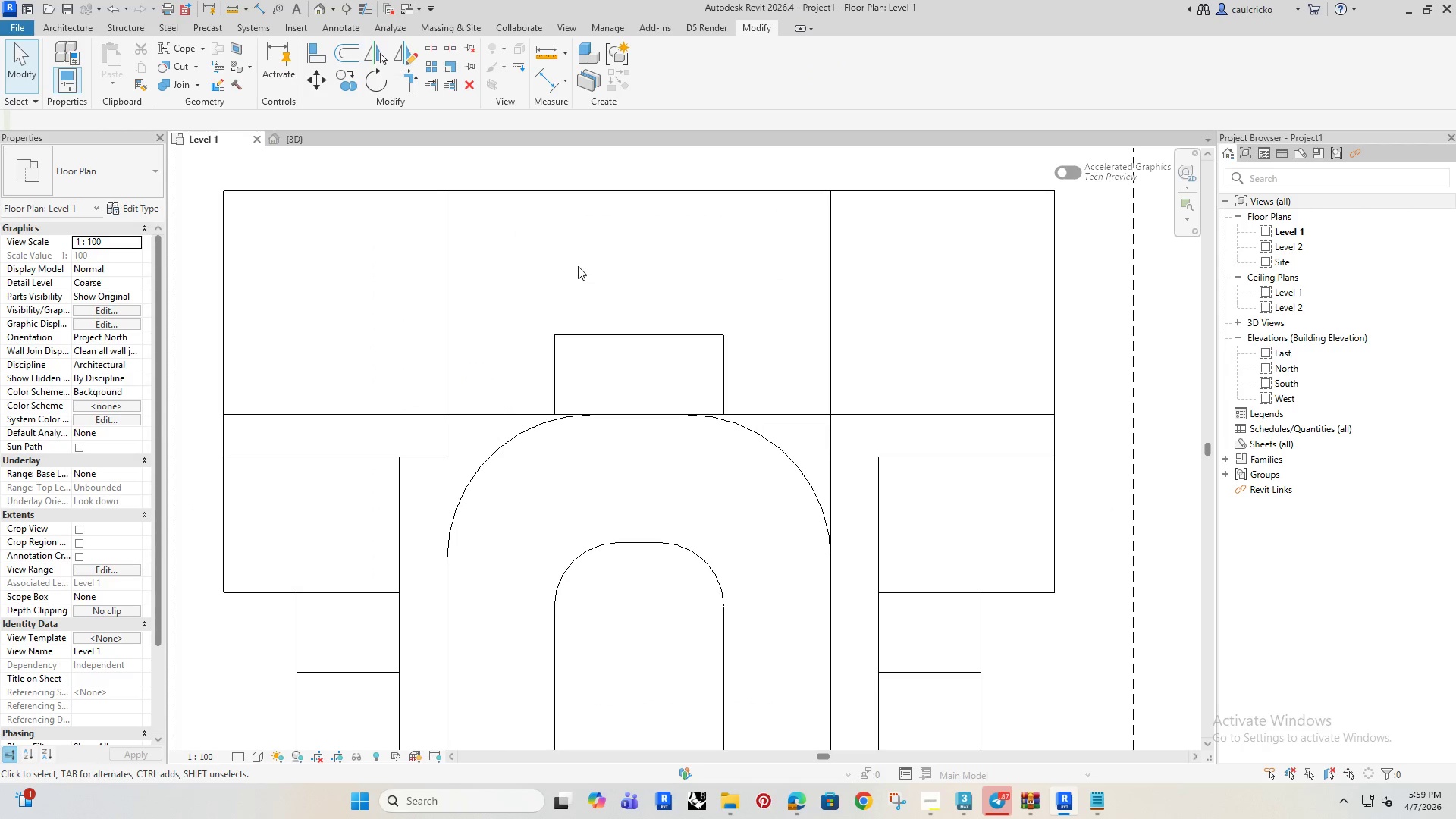 
scroll: coordinate [581, 271], scroll_direction: down, amount: 4.0
 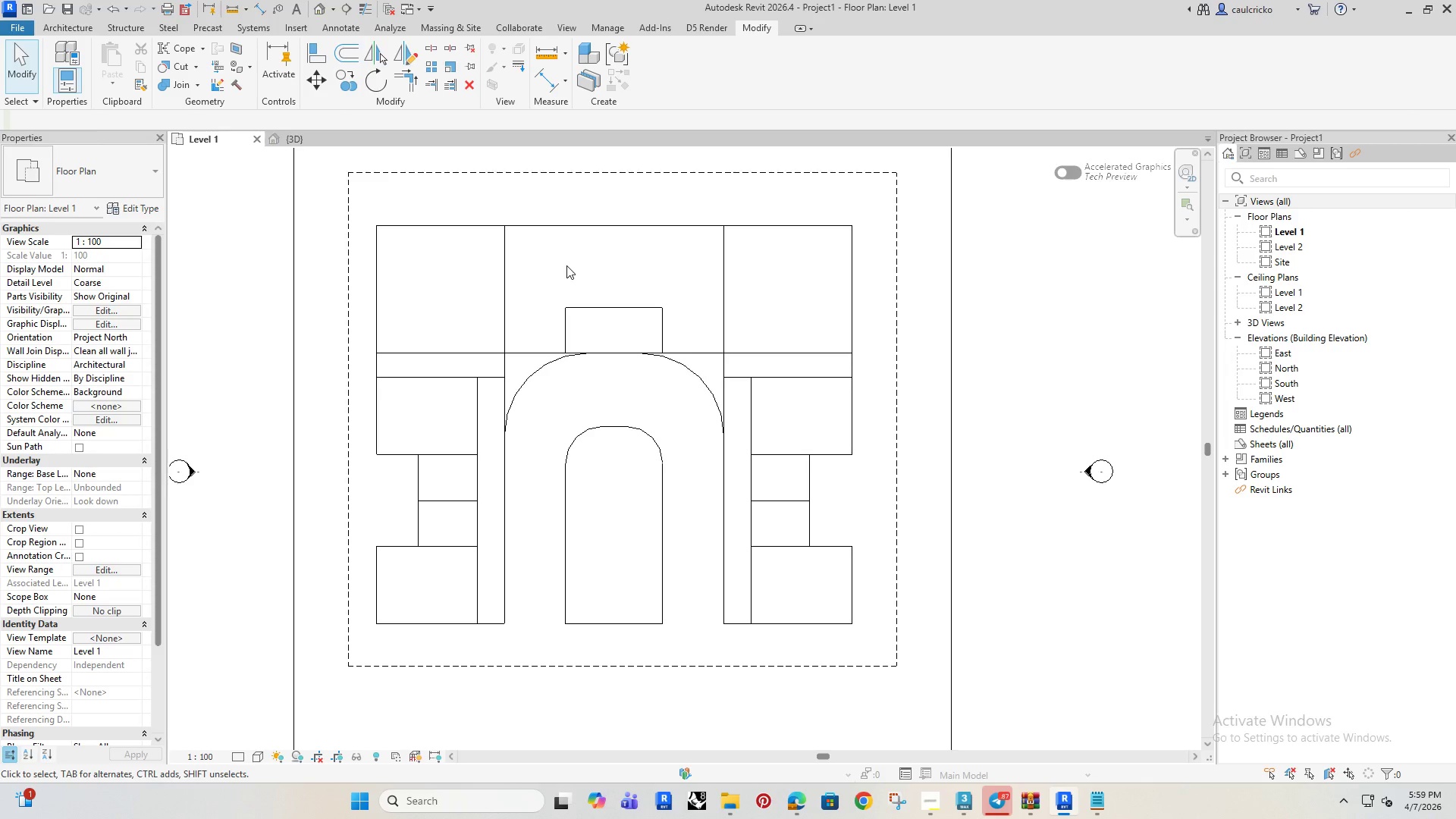 
left_click([927, 805])